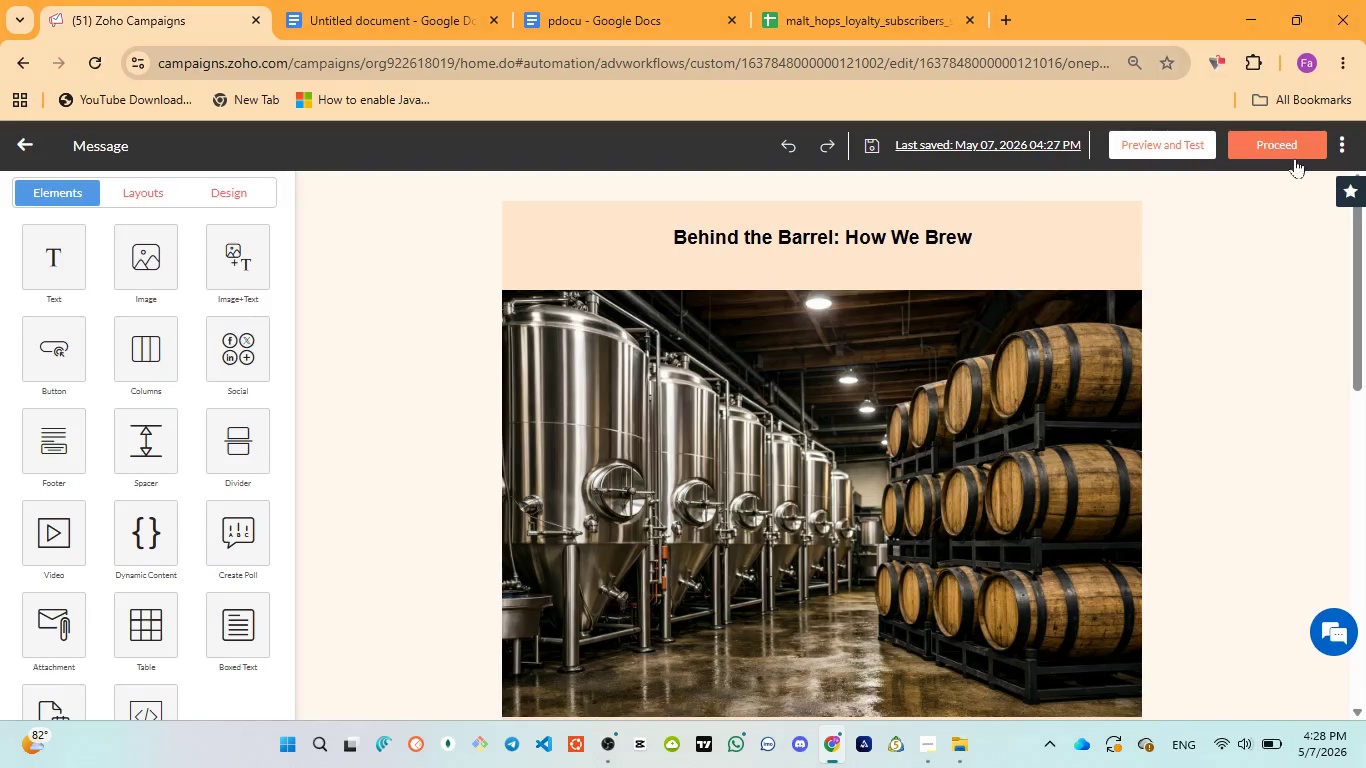 
left_click([1293, 154])
 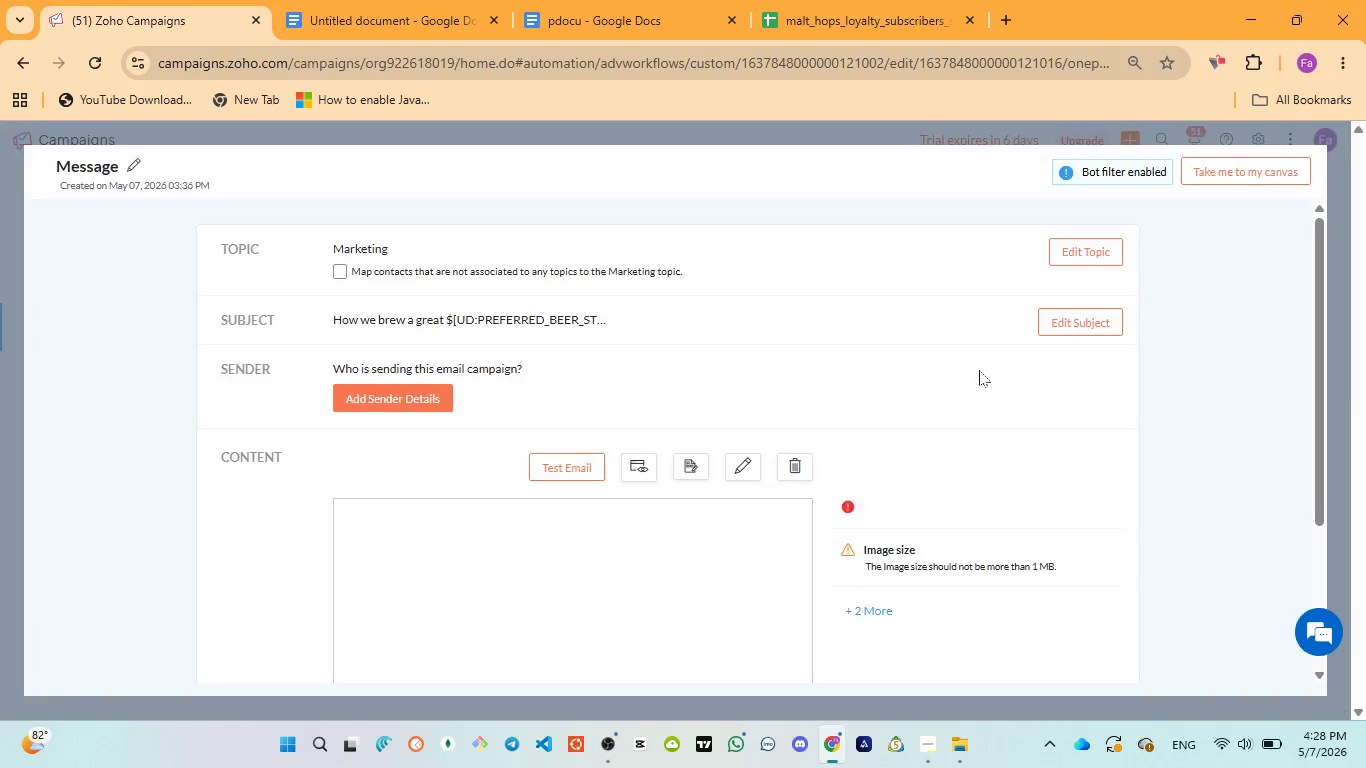 
wait(5.28)
 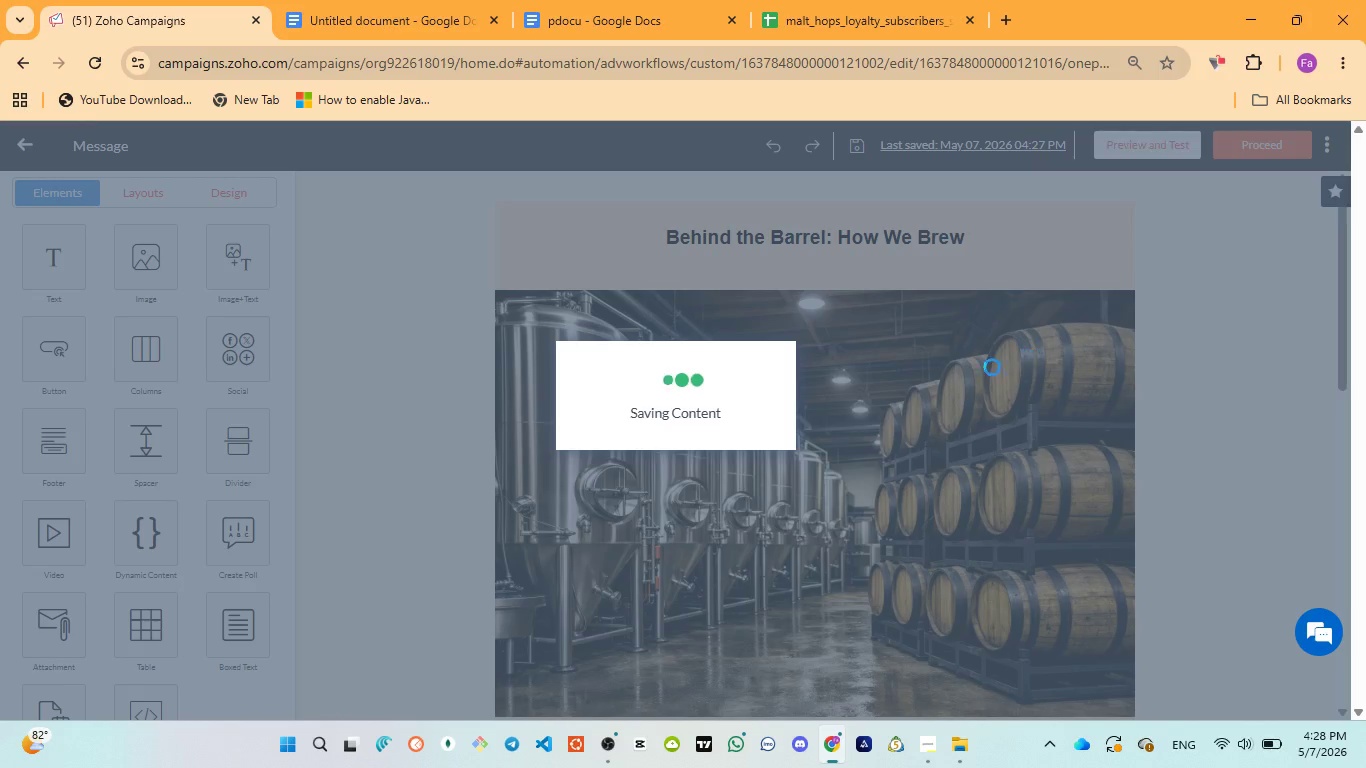 
left_click([1242, 171])
 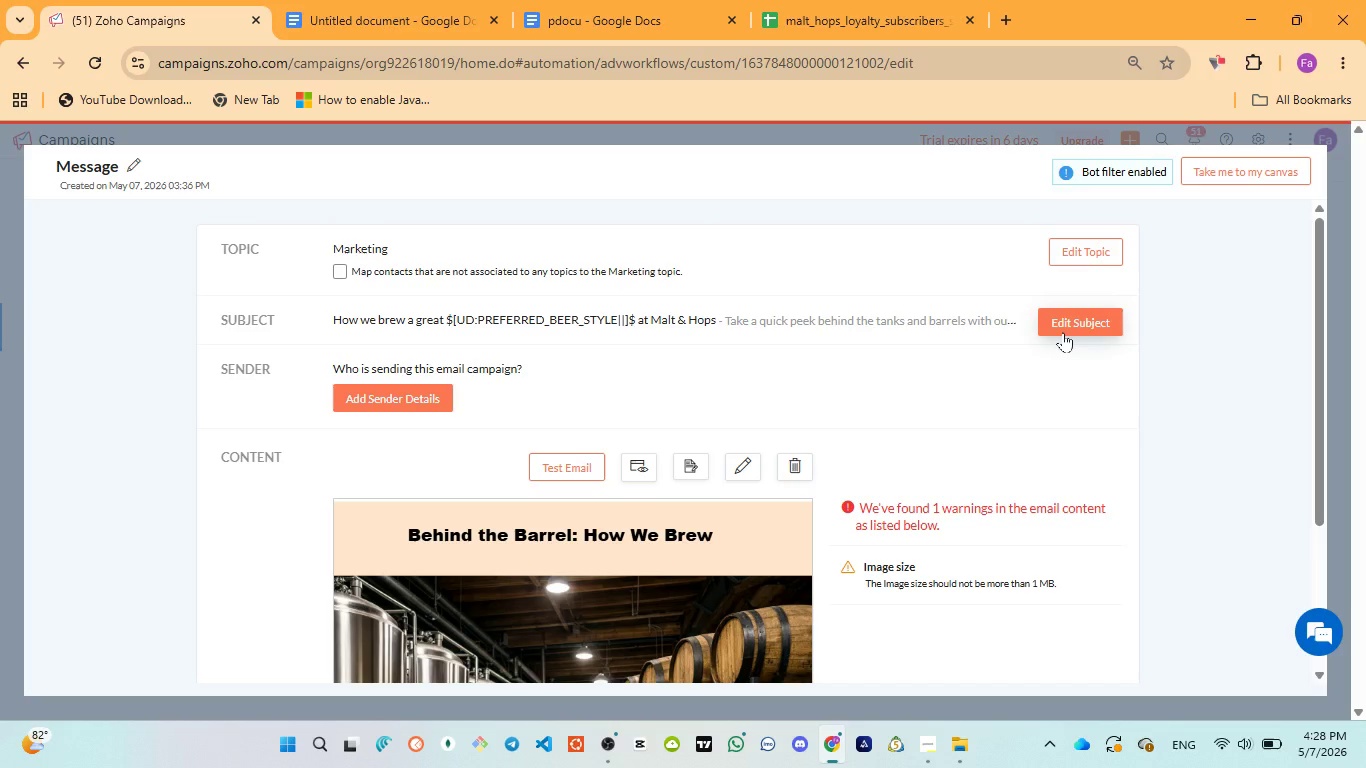 
wait(7.31)
 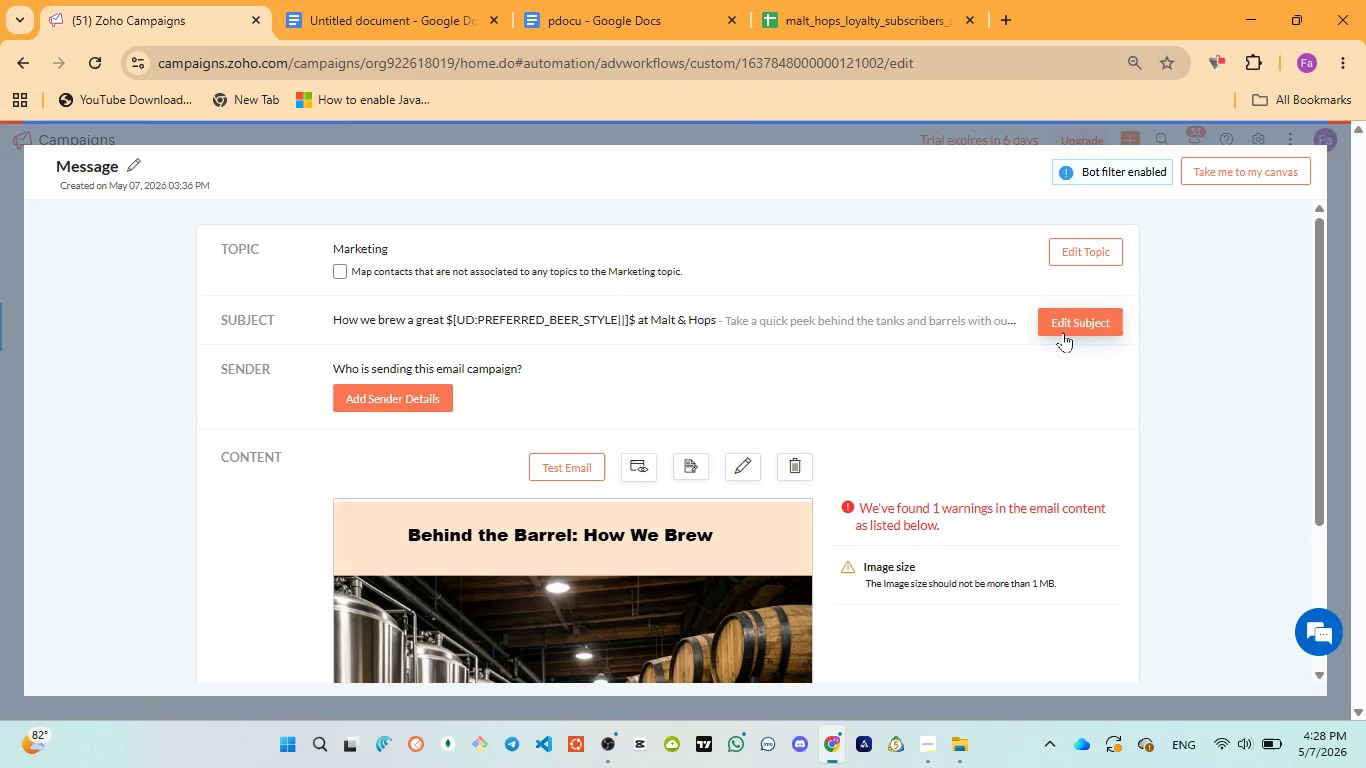 
scroll: coordinate [918, 470], scroll_direction: down, amount: 9.0
 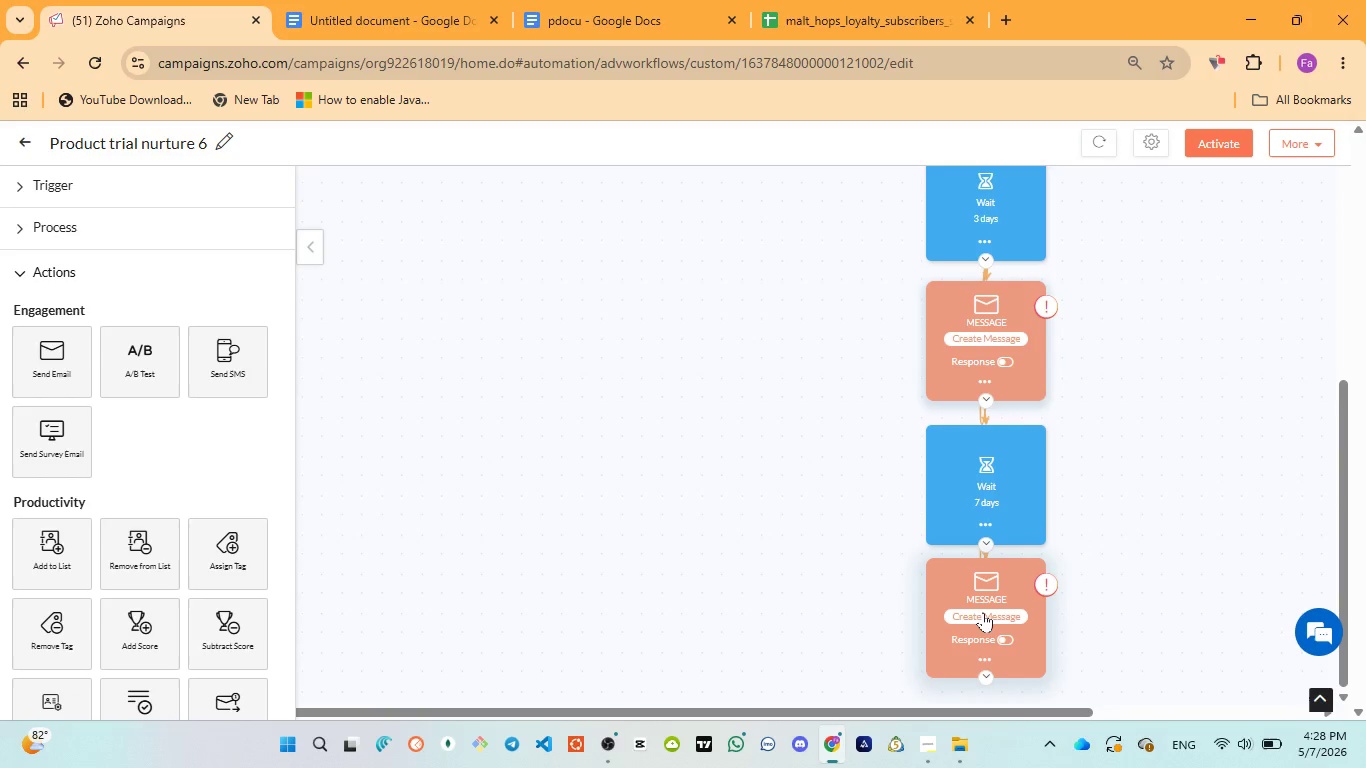 
left_click([983, 612])
 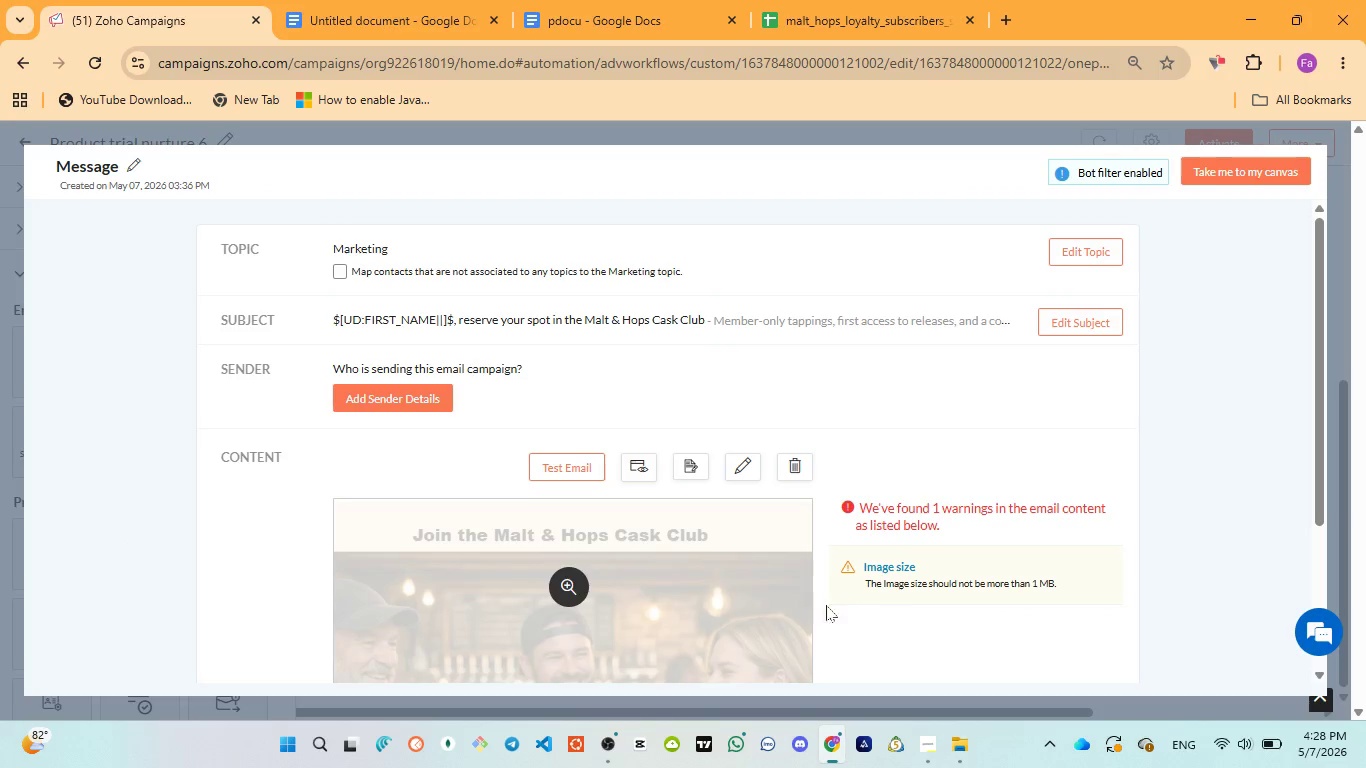 
wait(5.16)
 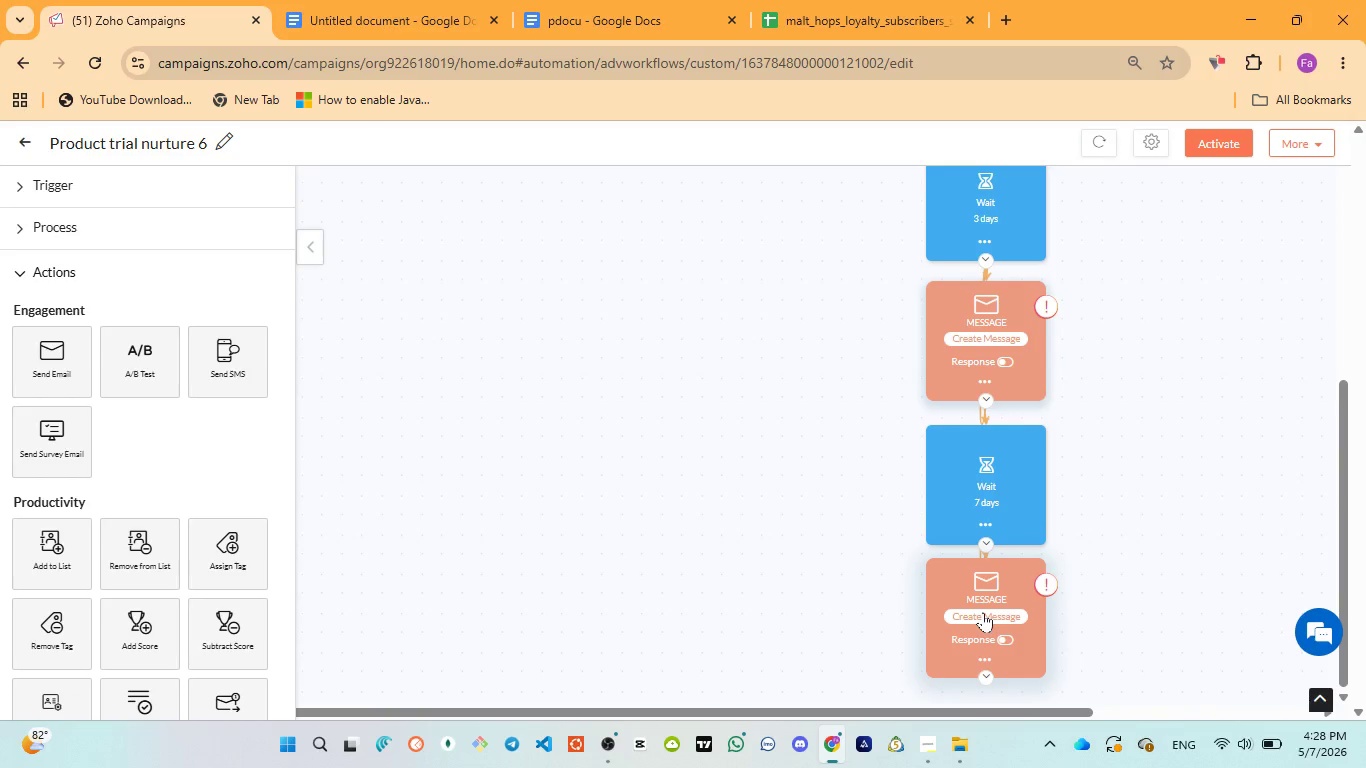 
left_click([734, 468])
 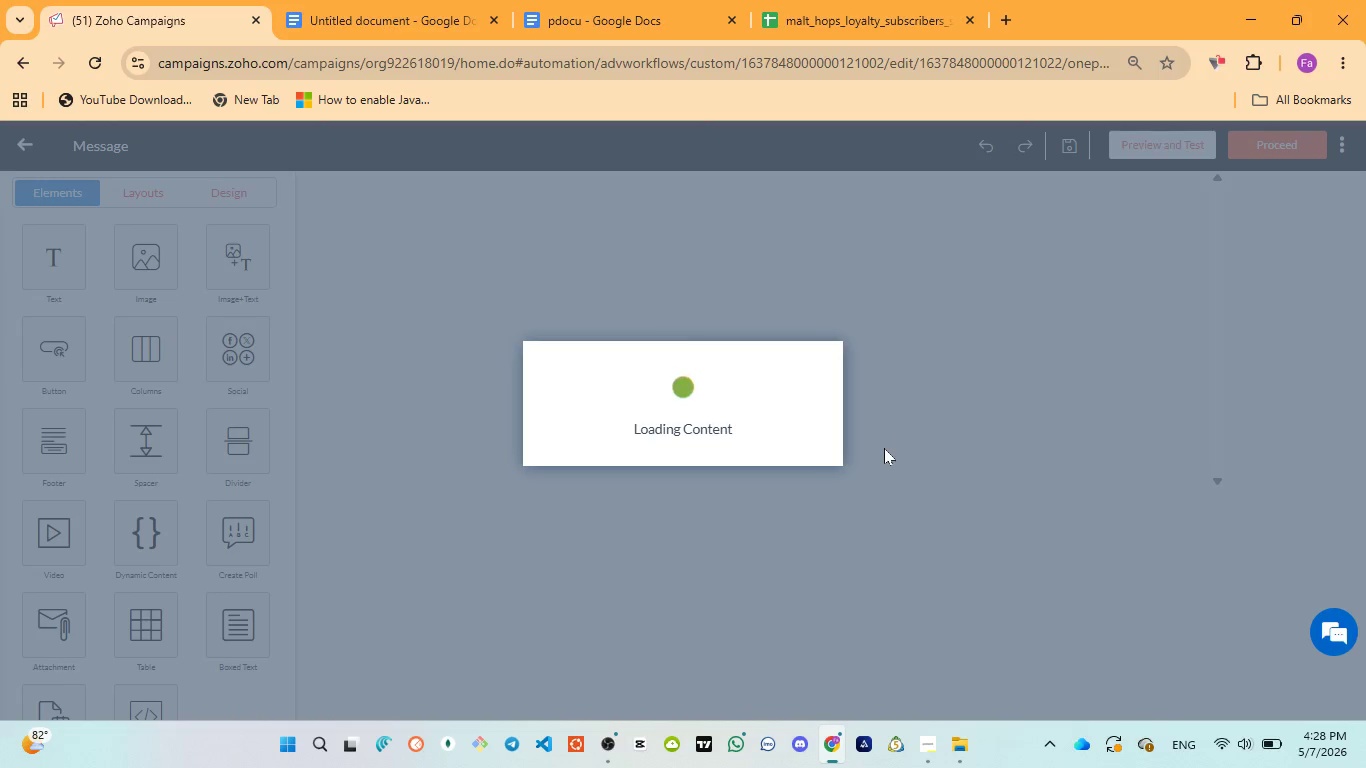 
wait(23.45)
 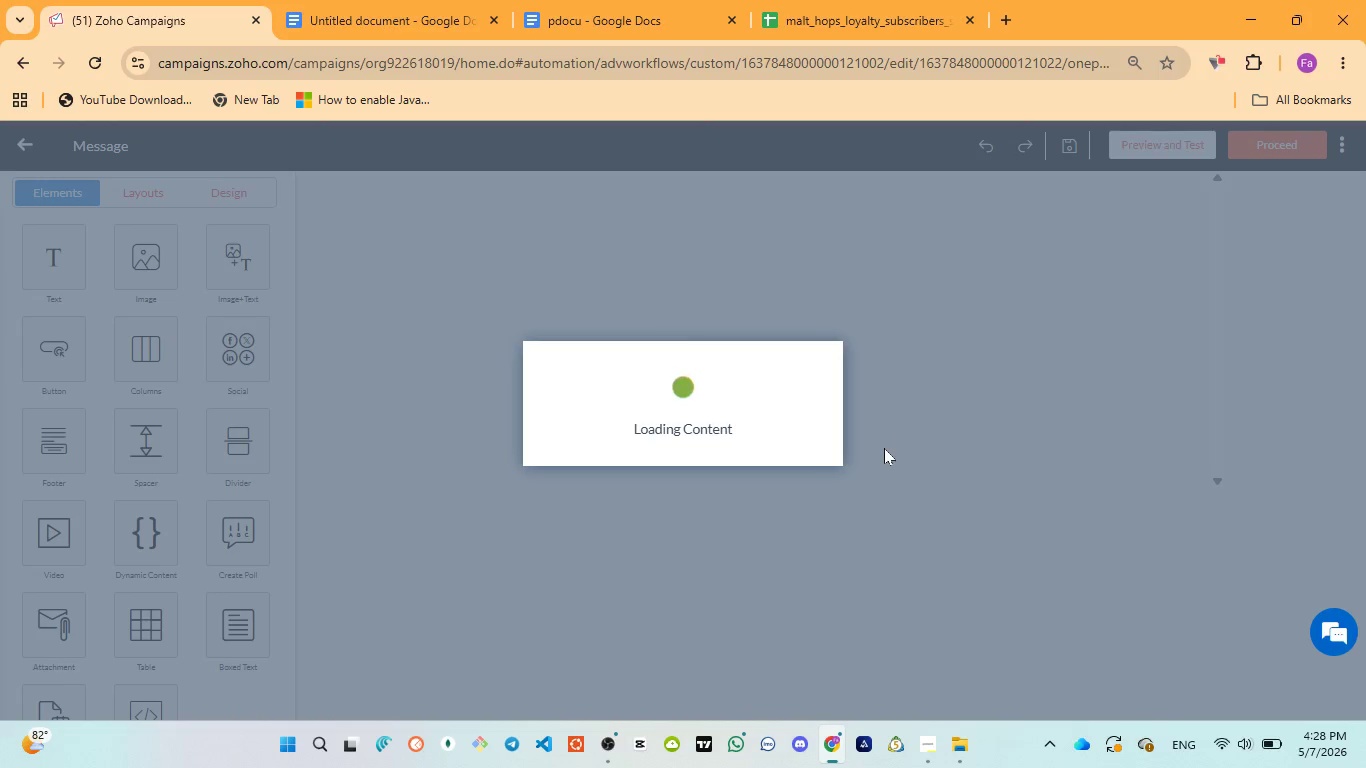 
scroll: coordinate [945, 342], scroll_direction: down, amount: 3.0
 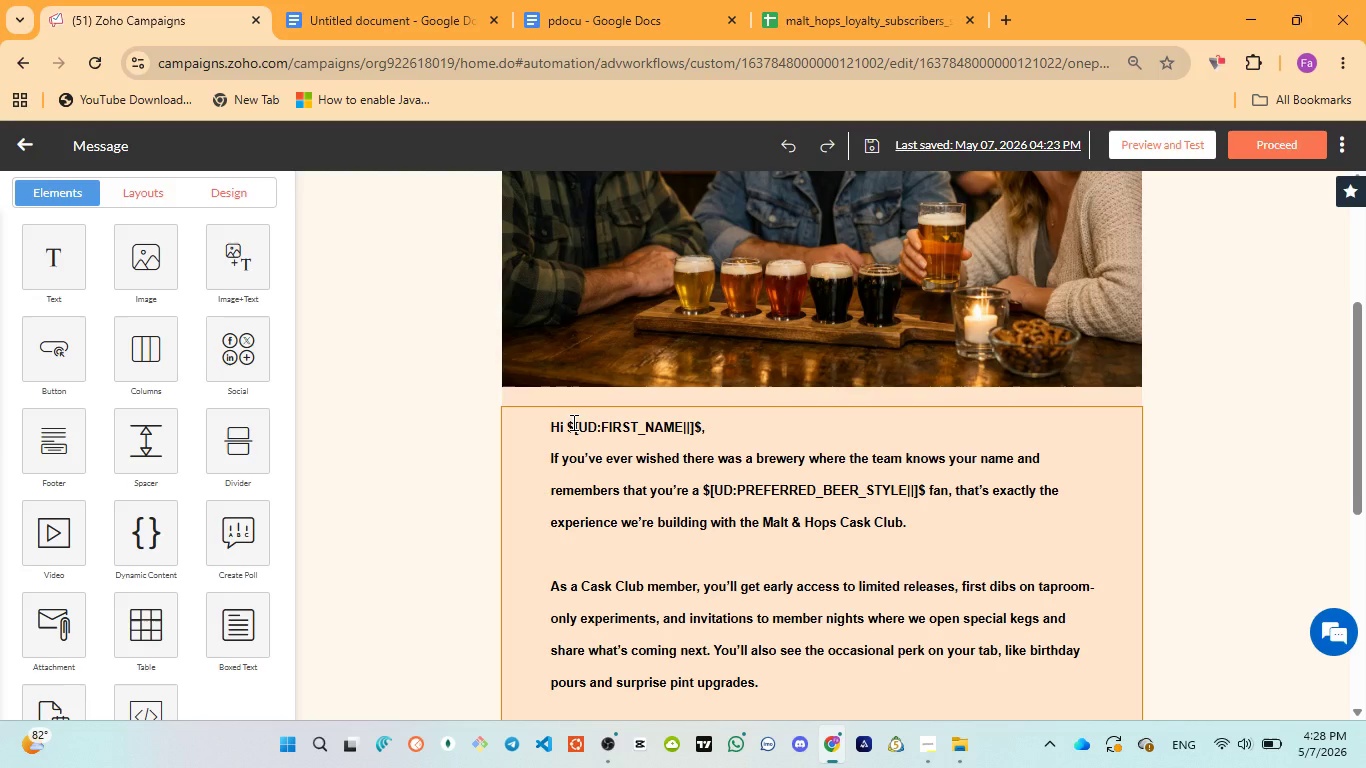 
left_click_drag(start_coordinate=[568, 426], to_coordinate=[713, 423])
 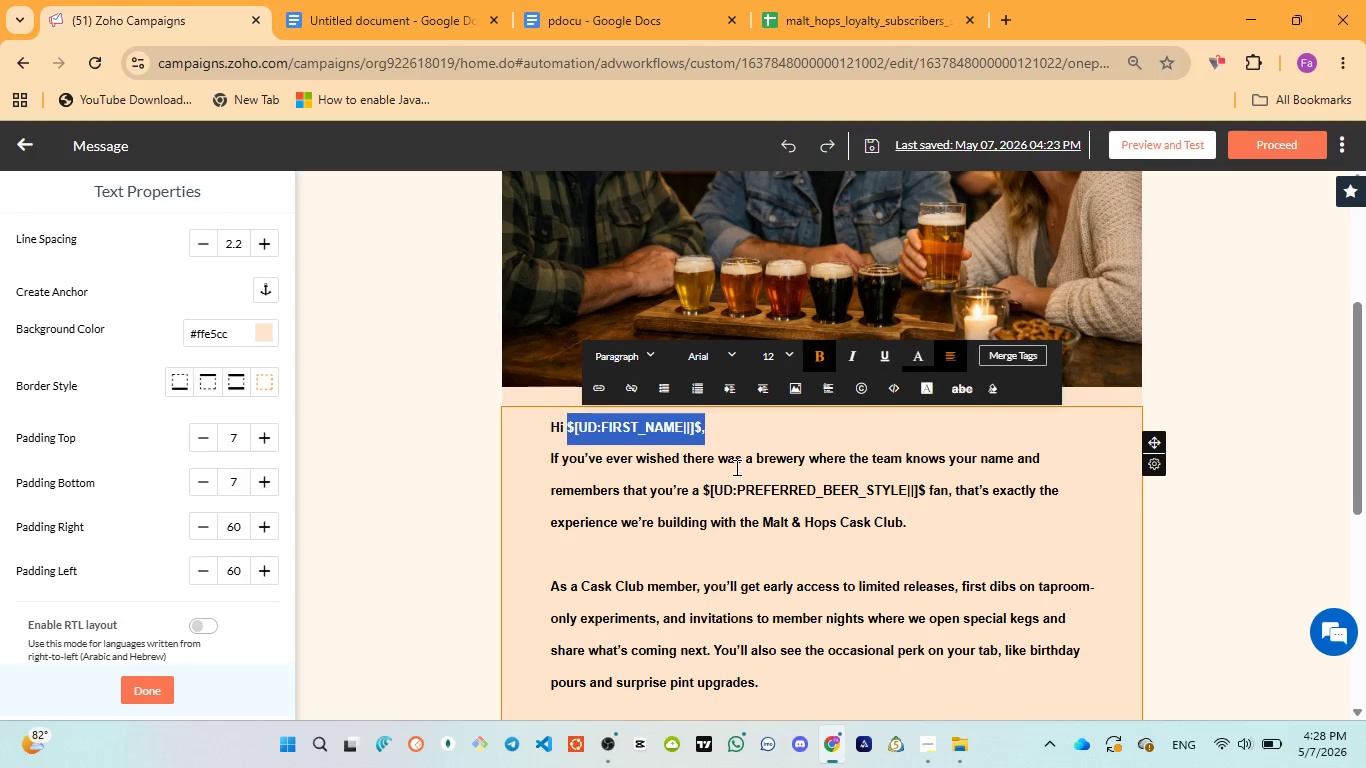 
scroll: coordinate [735, 467], scroll_direction: down, amount: 1.0
 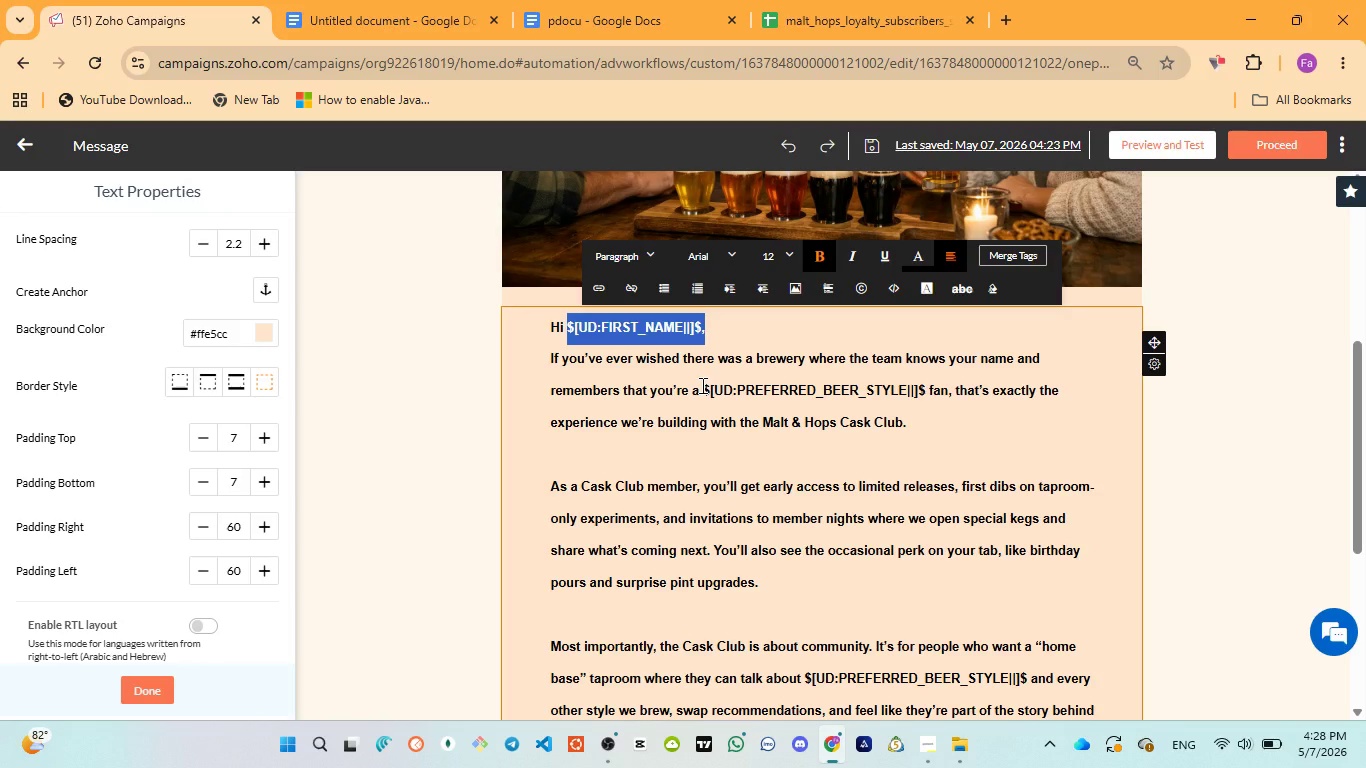 
left_click_drag(start_coordinate=[702, 386], to_coordinate=[924, 385])
 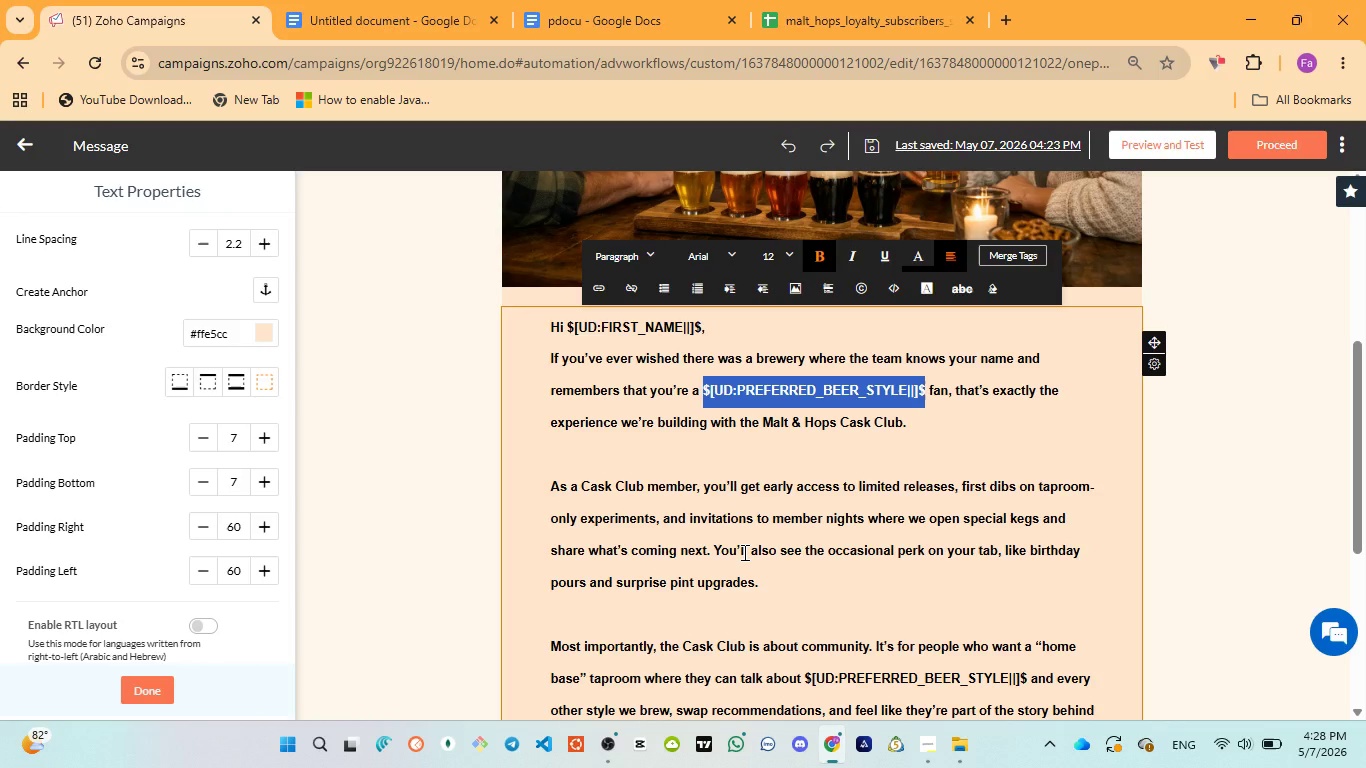 
scroll: coordinate [743, 553], scroll_direction: down, amount: 1.0
 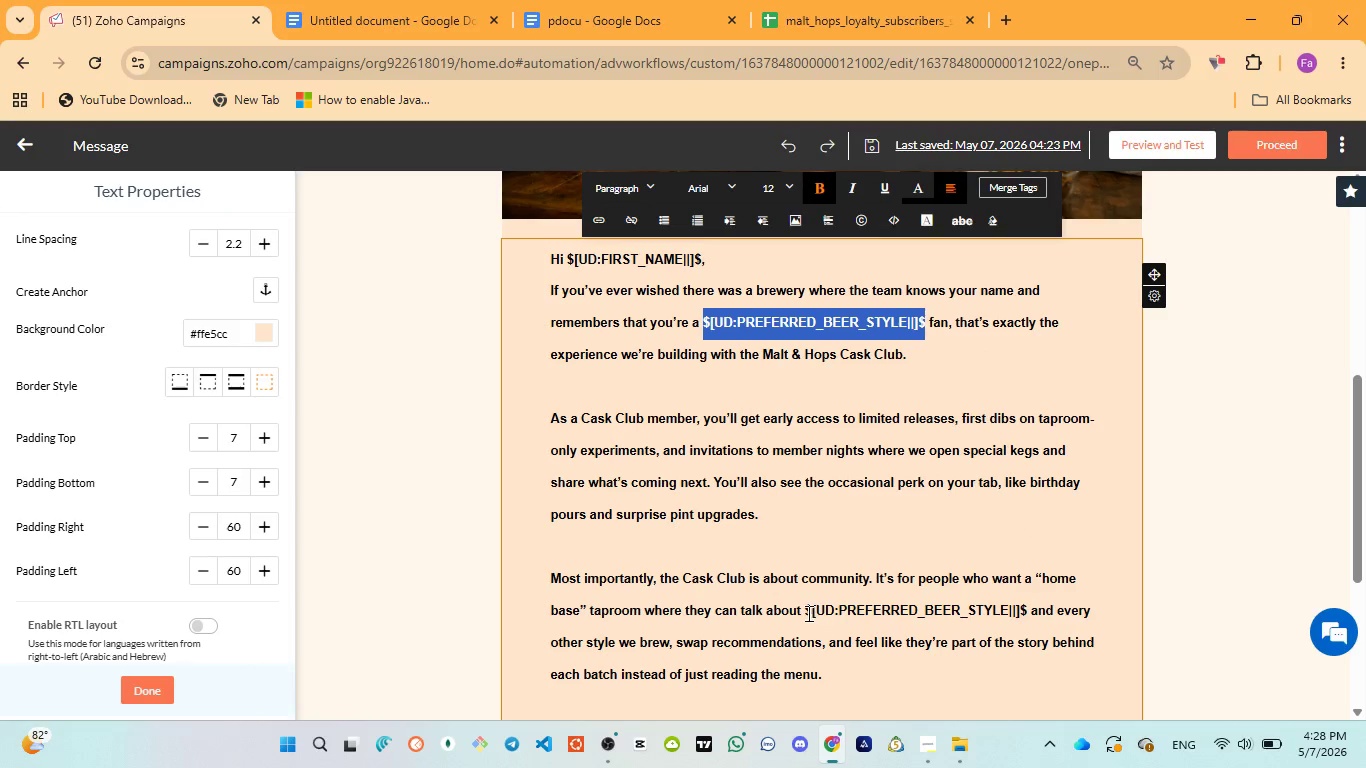 
left_click_drag(start_coordinate=[806, 611], to_coordinate=[1029, 607])
 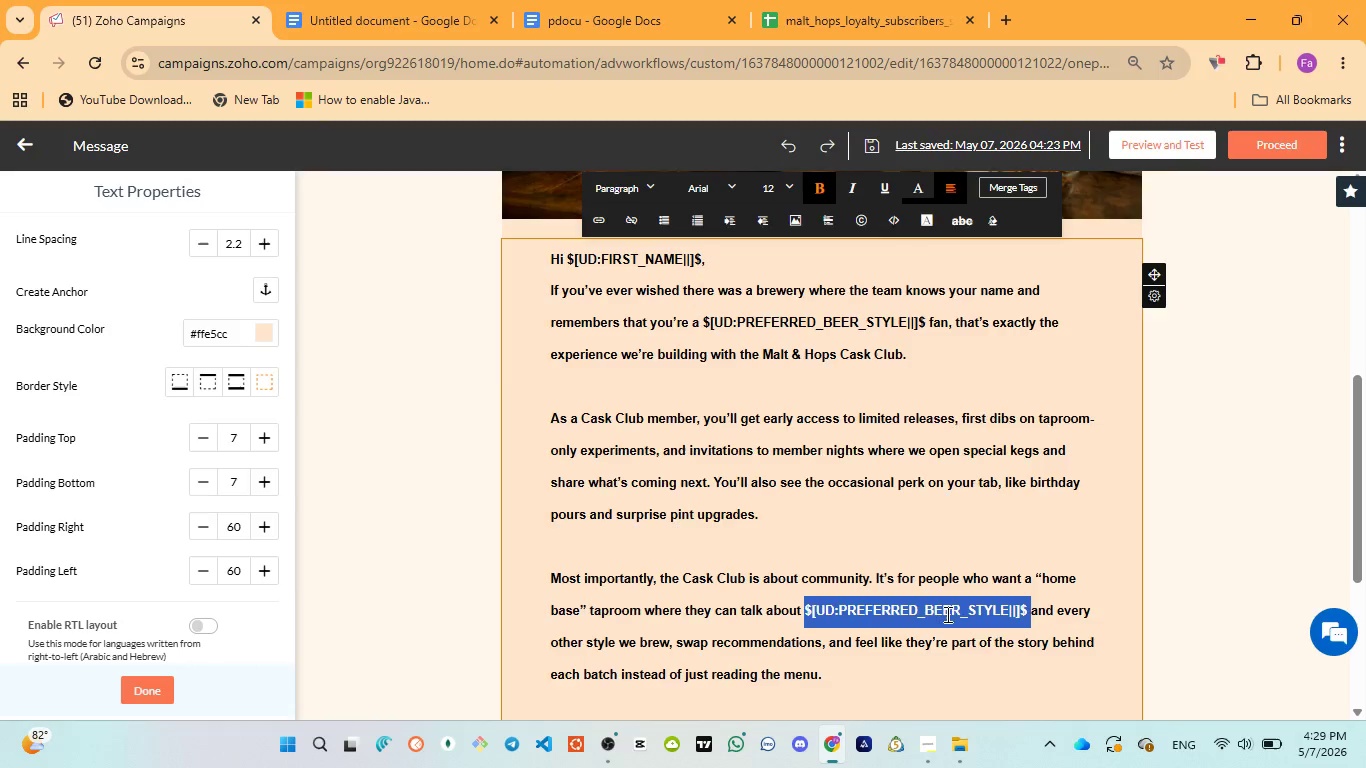 
scroll: coordinate [864, 553], scroll_direction: down, amount: 5.0
 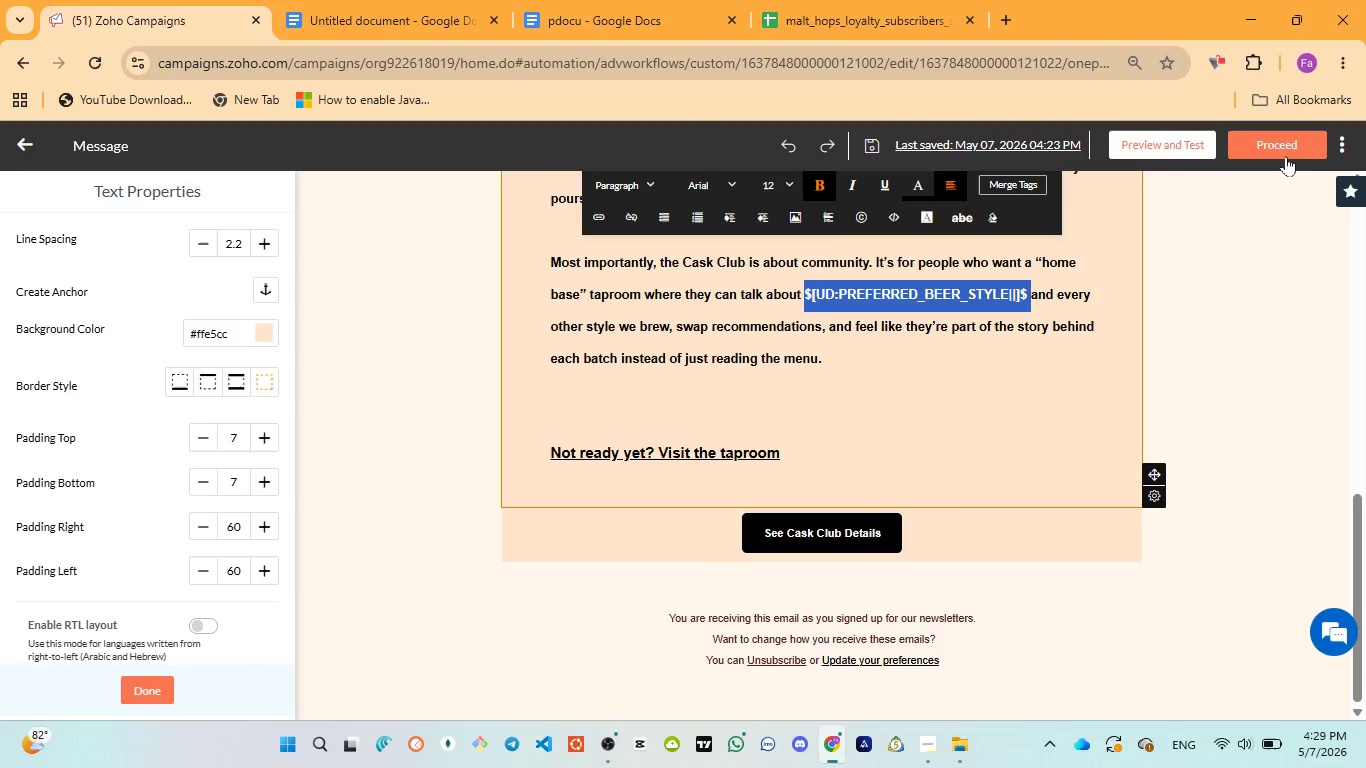 
left_click([1288, 152])
 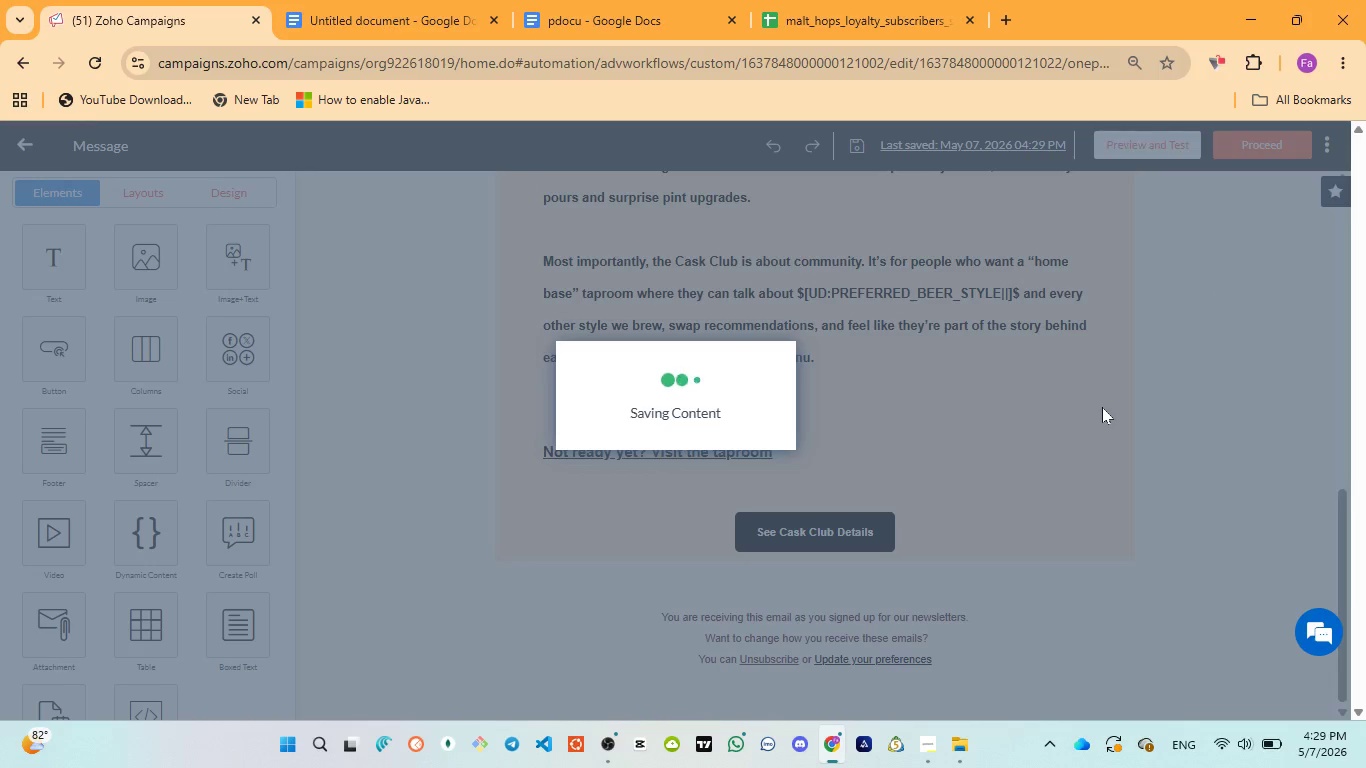 
mouse_move([1148, 258])
 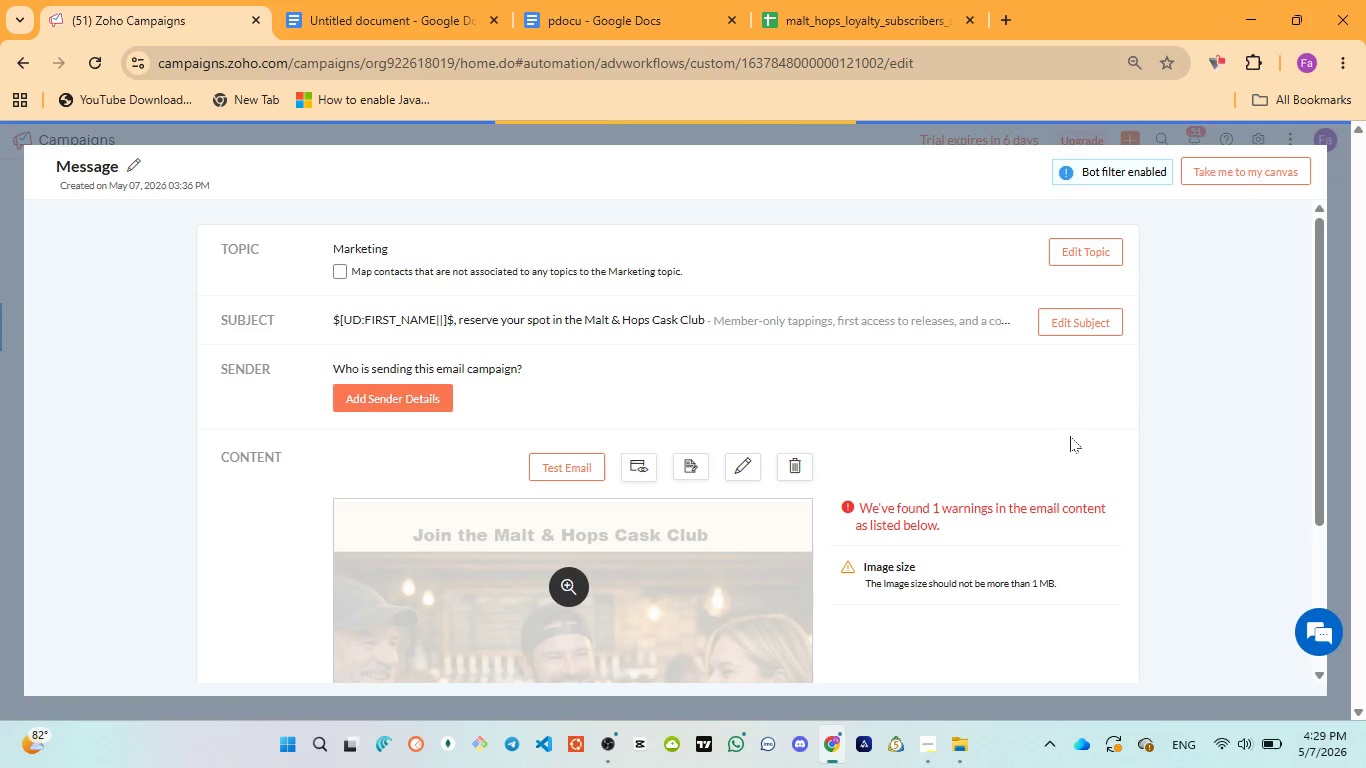 
scroll: coordinate [1067, 482], scroll_direction: up, amount: 2.0
 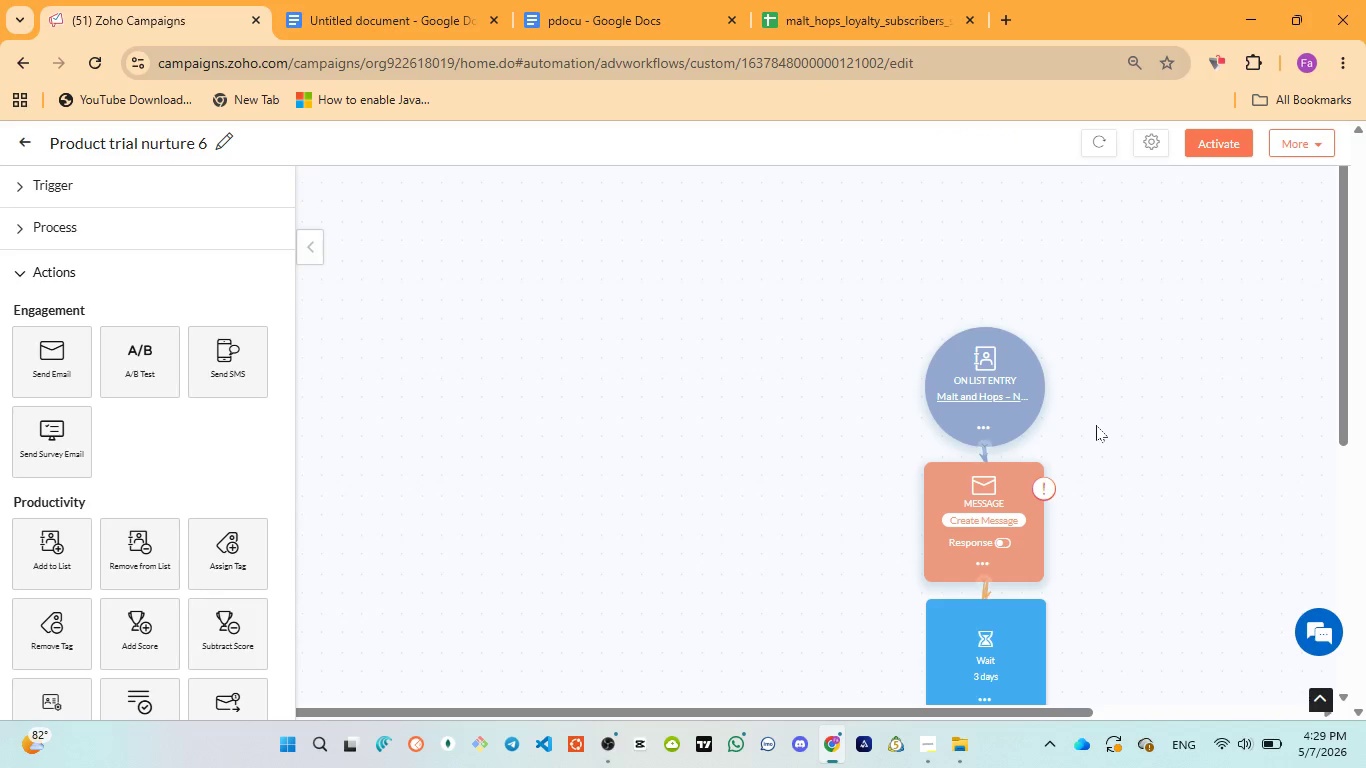 
scroll: coordinate [1115, 429], scroll_direction: down, amount: 2.0
 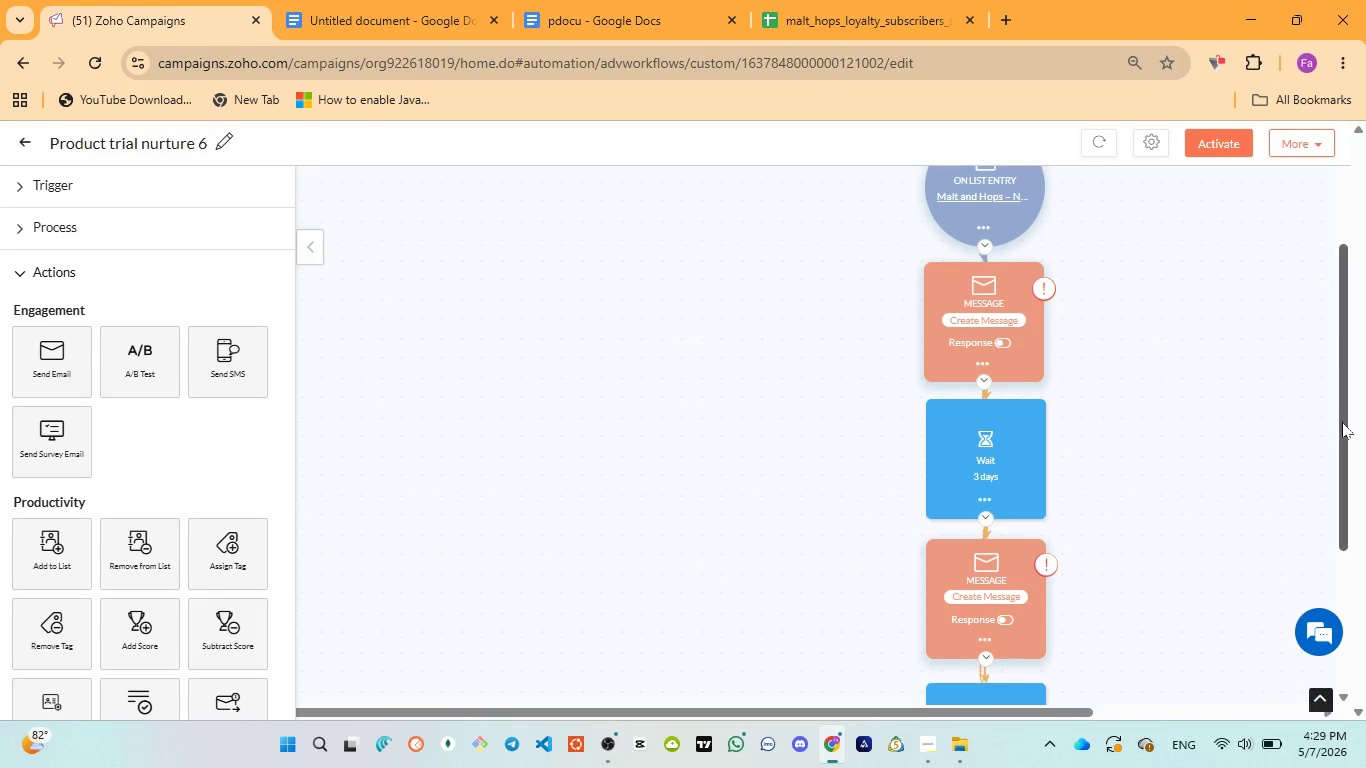 
left_click_drag(start_coordinate=[1343, 422], to_coordinate=[1340, 517])
 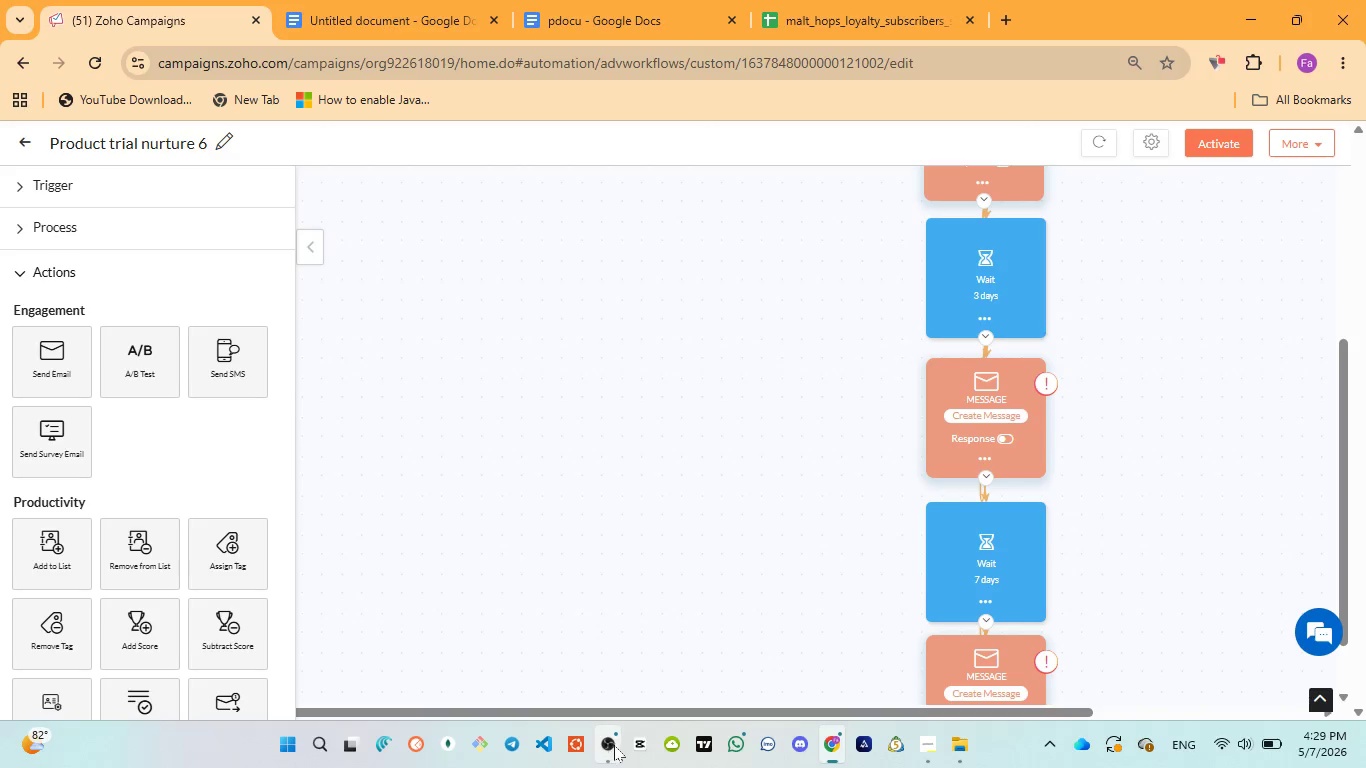 
left_click([614, 644])
 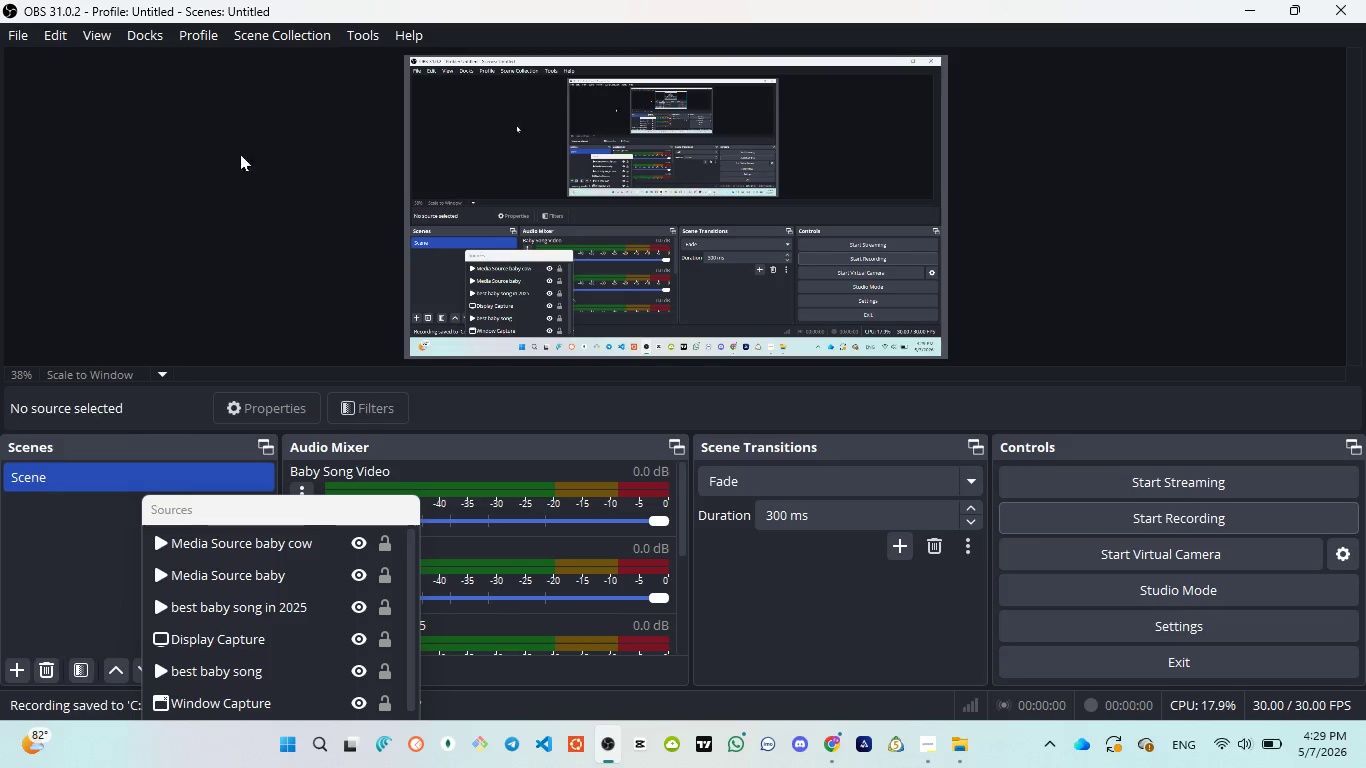 
left_click([4, 35])
 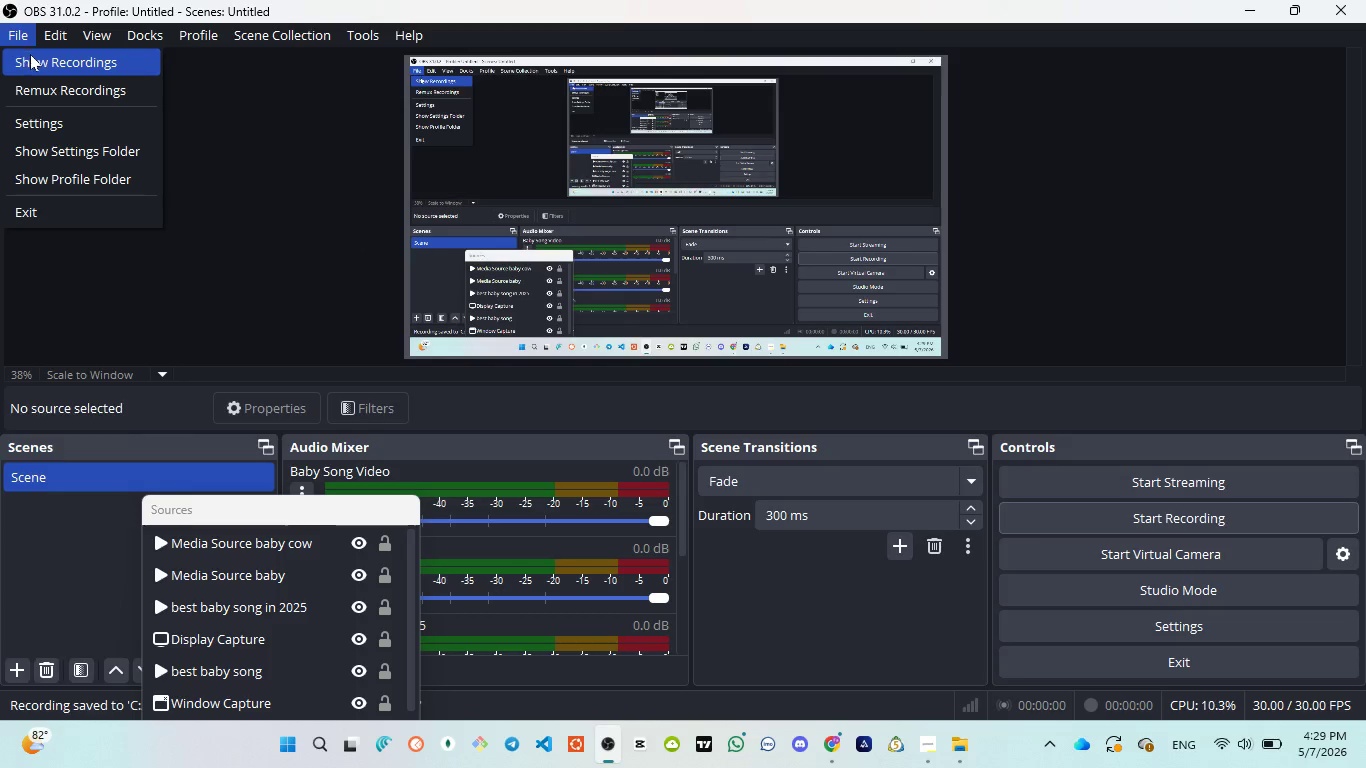 
left_click([32, 55])
 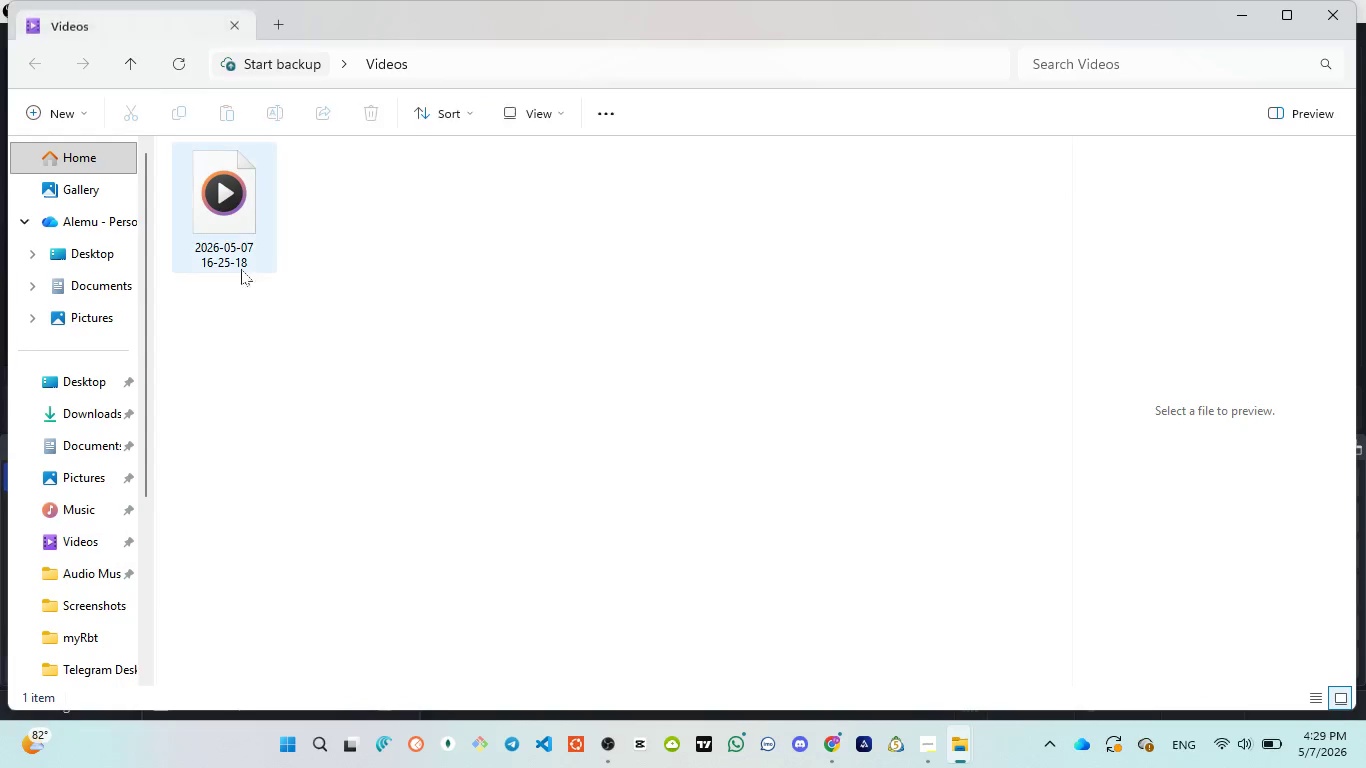 
double_click([228, 246])
 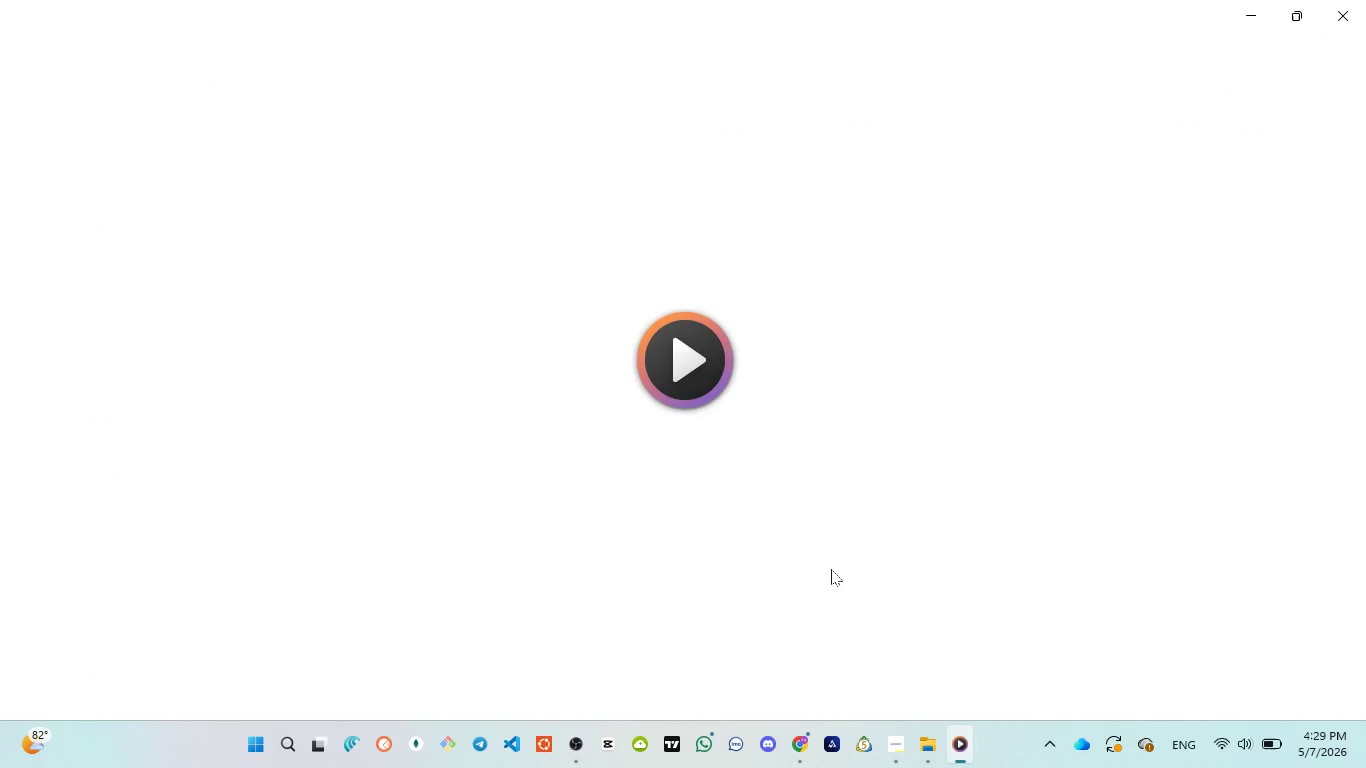 
wait(8.31)
 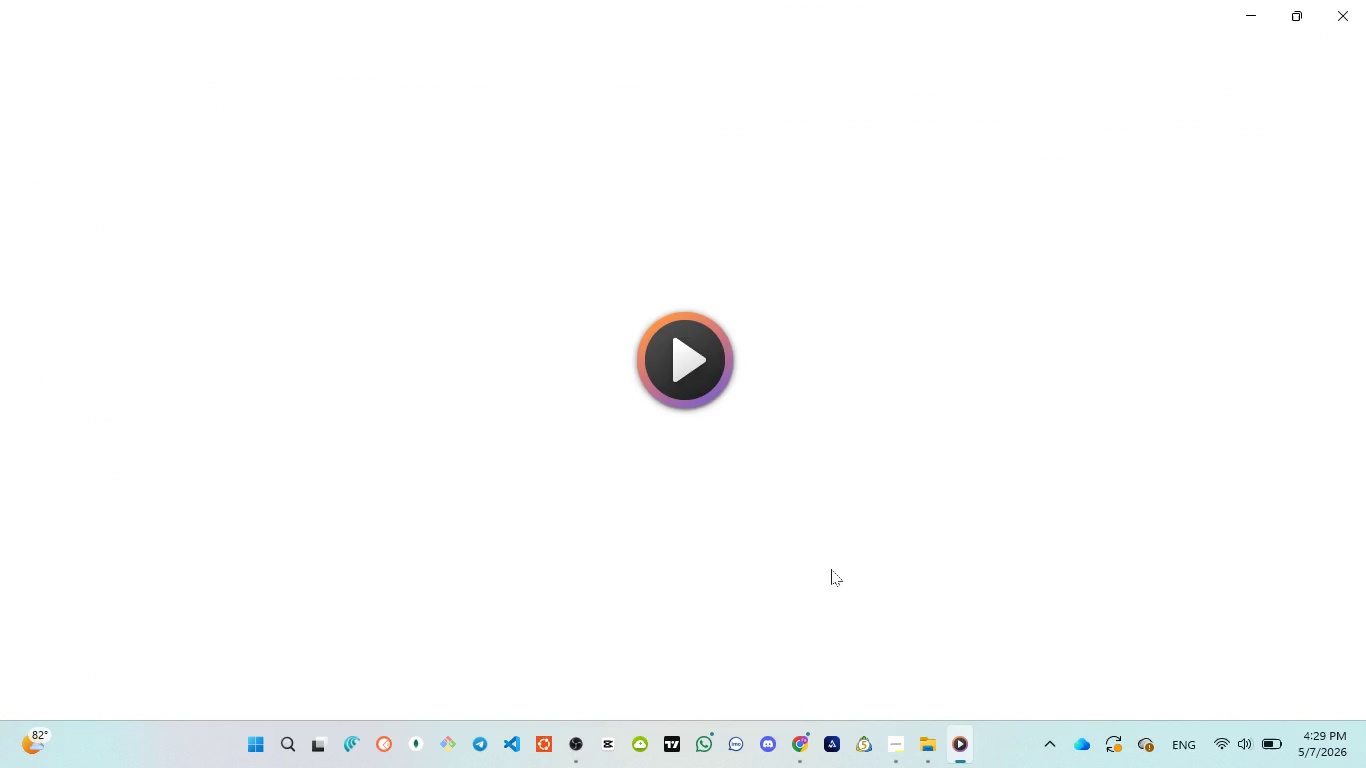 
left_click([678, 673])
 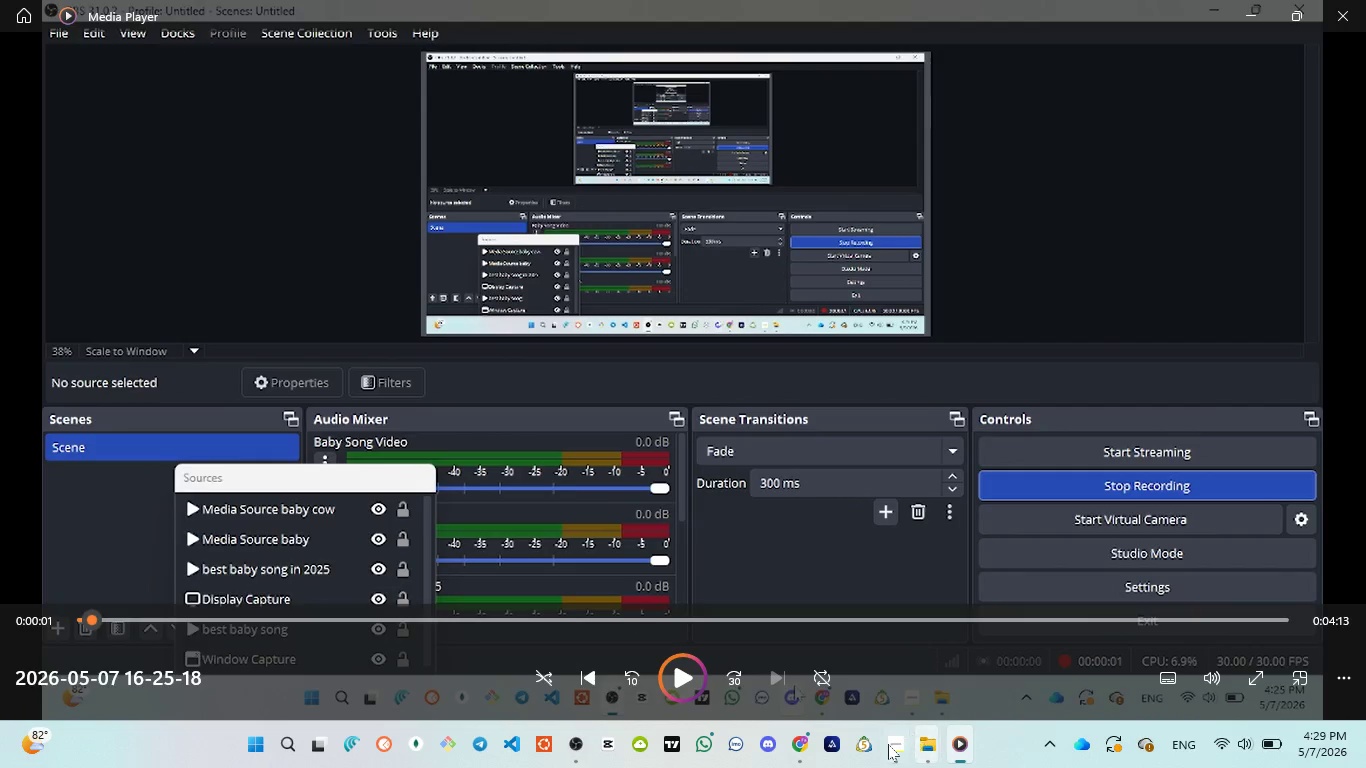 
mouse_move([794, 725])
 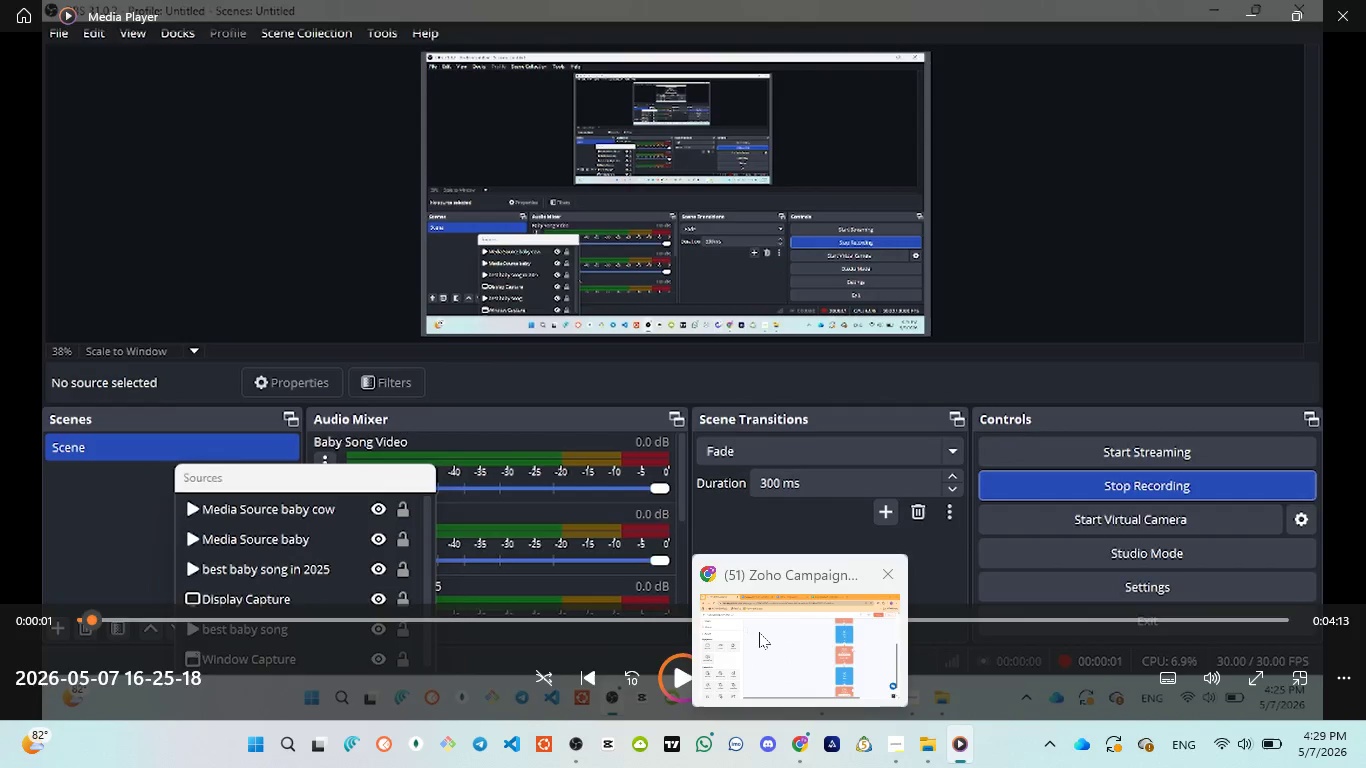 
left_click([759, 632])
 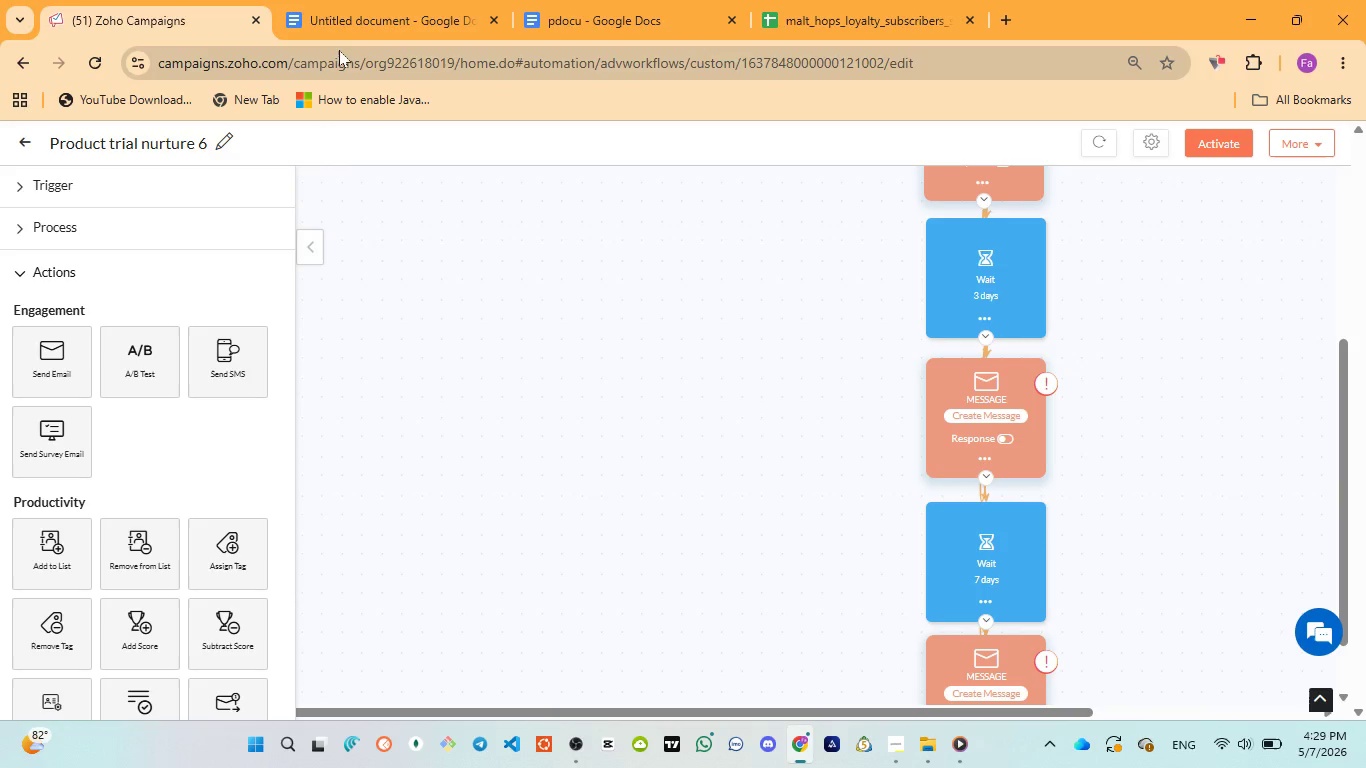 
left_click([351, 18])
 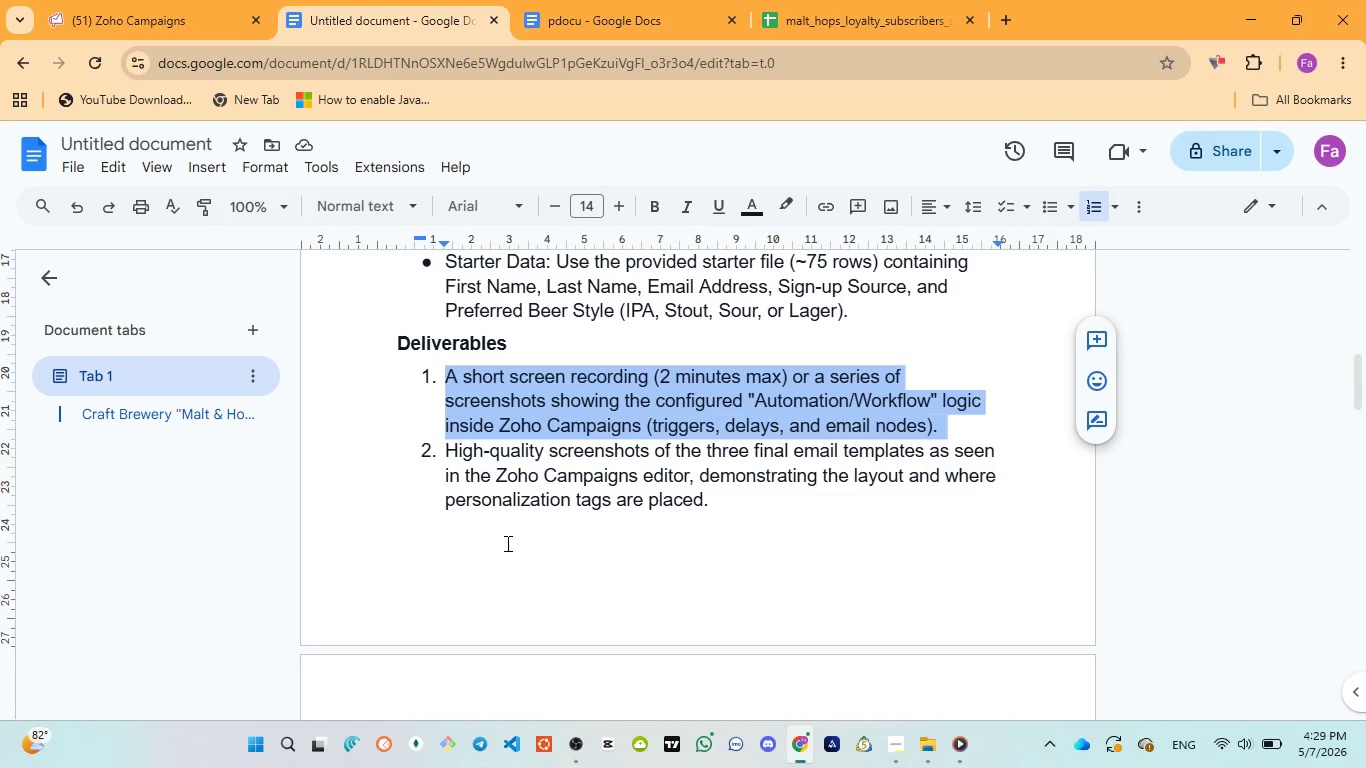 
wait(9.98)
 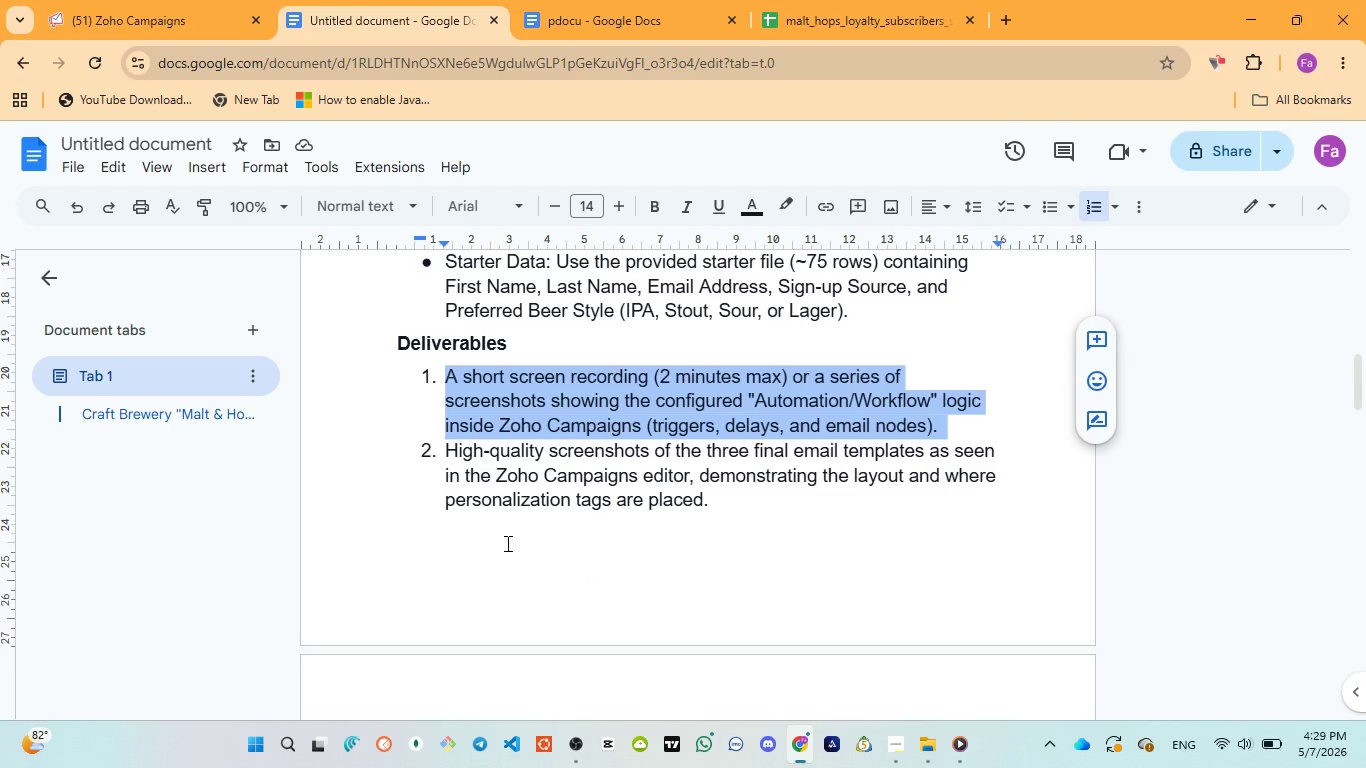 
scroll: coordinate [639, 555], scroll_direction: down, amount: 1.0
 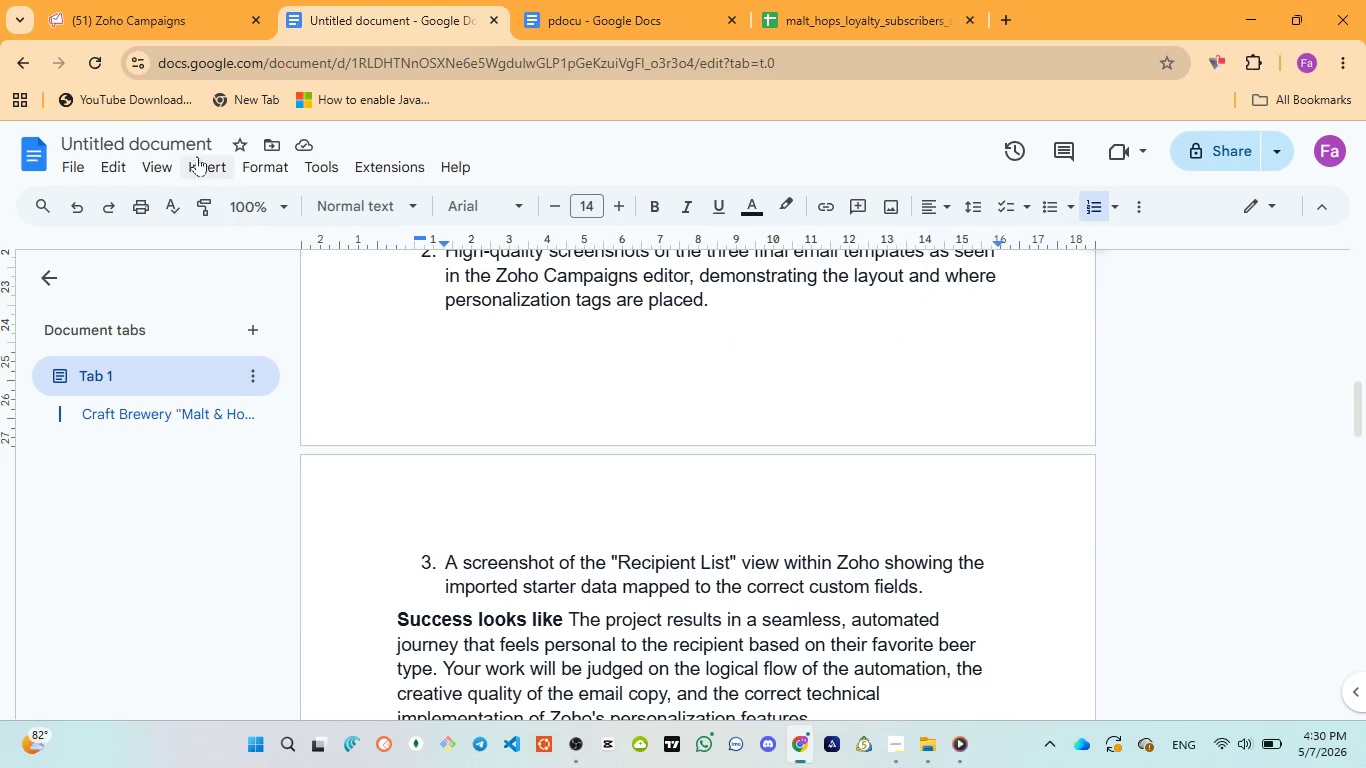 
left_click([119, 17])
 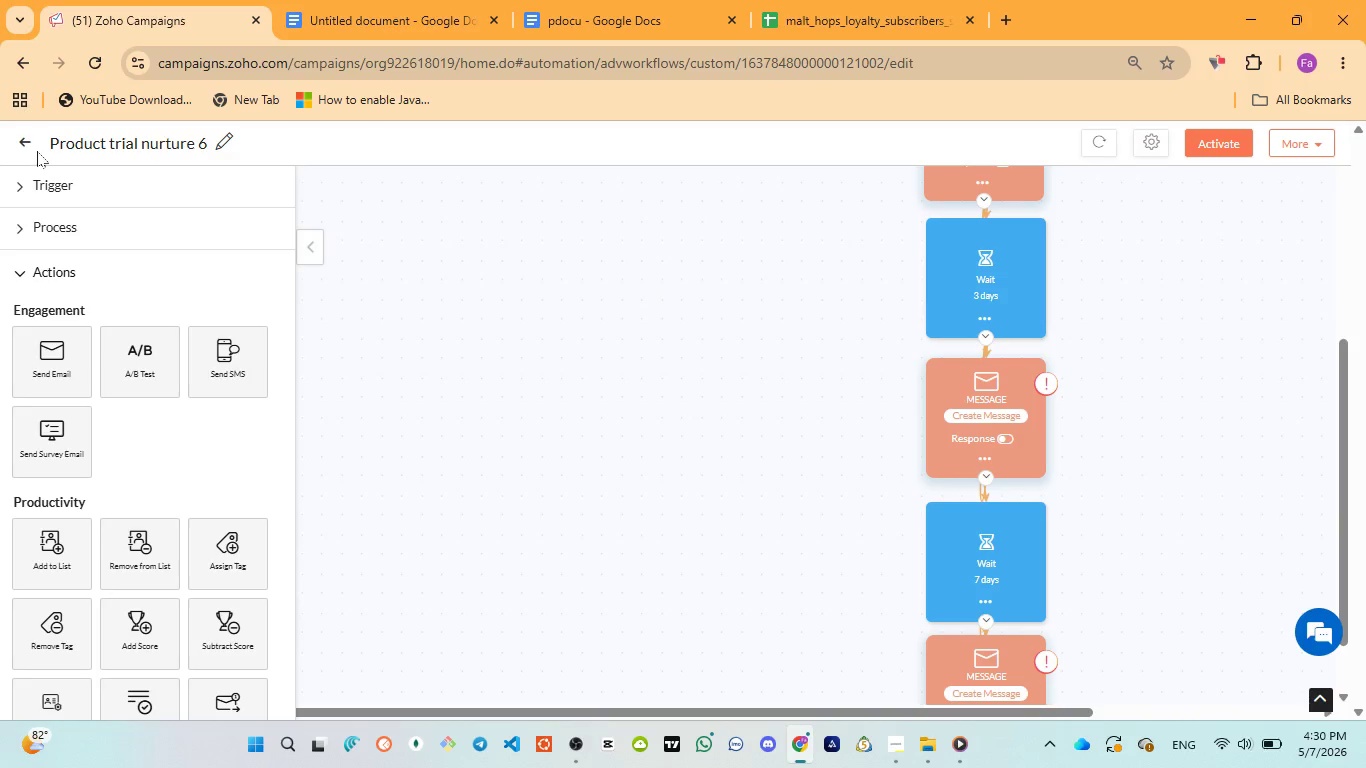 
left_click([33, 147])
 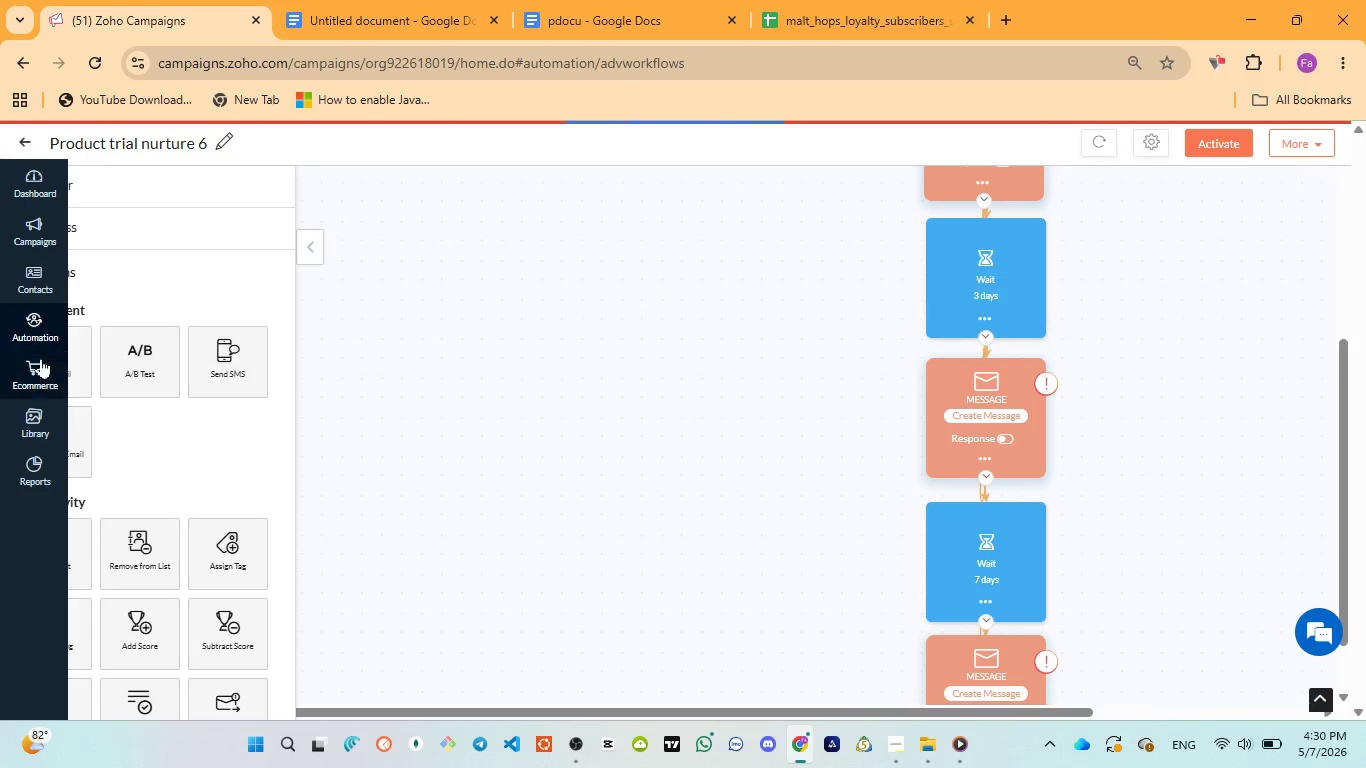 
left_click([34, 413])
 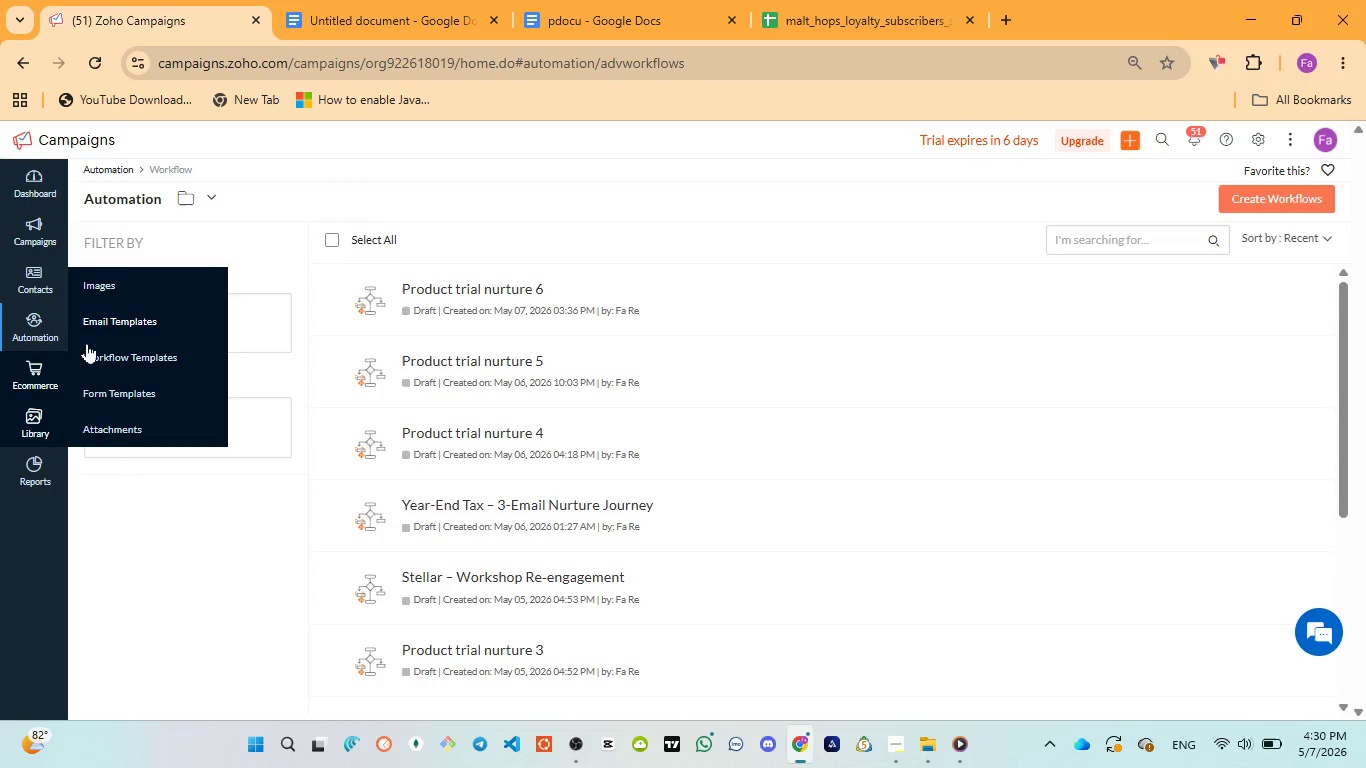 
left_click([110, 308])
 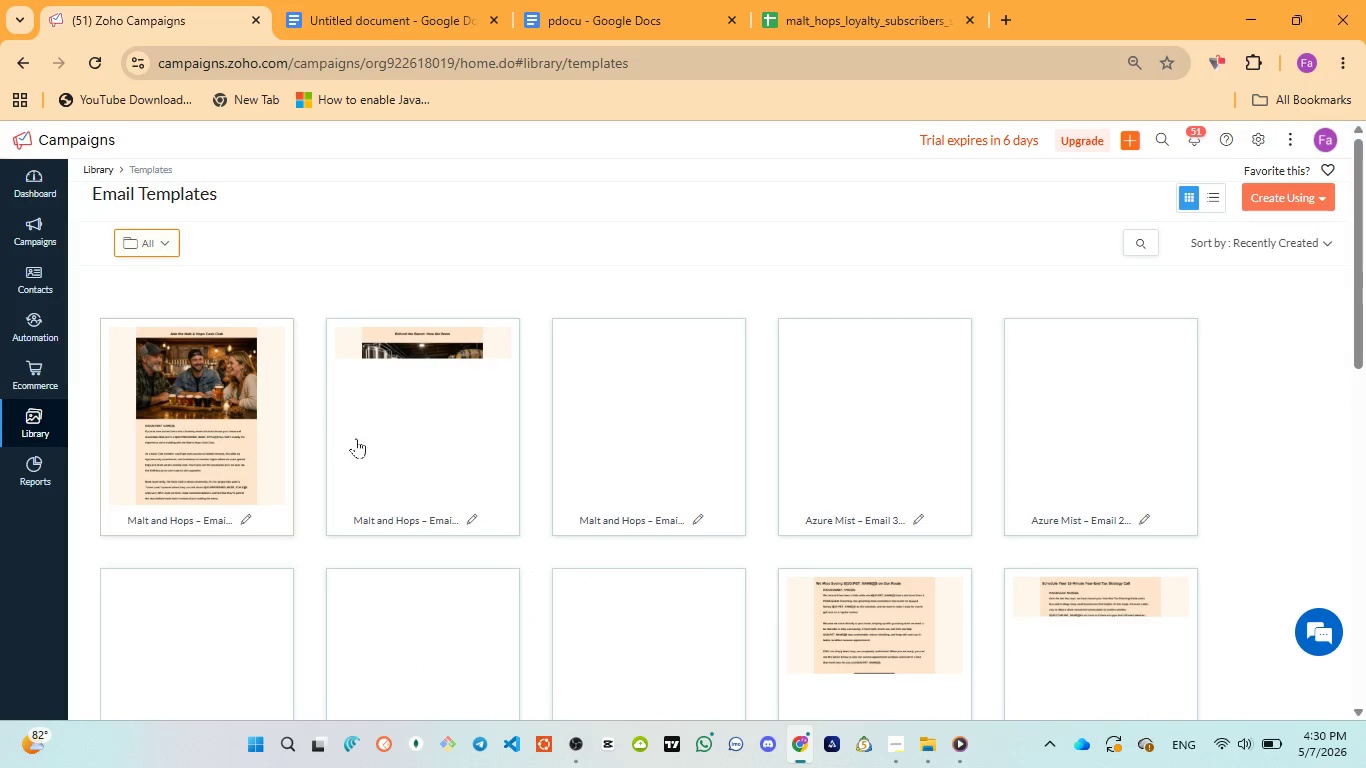 
wait(9.98)
 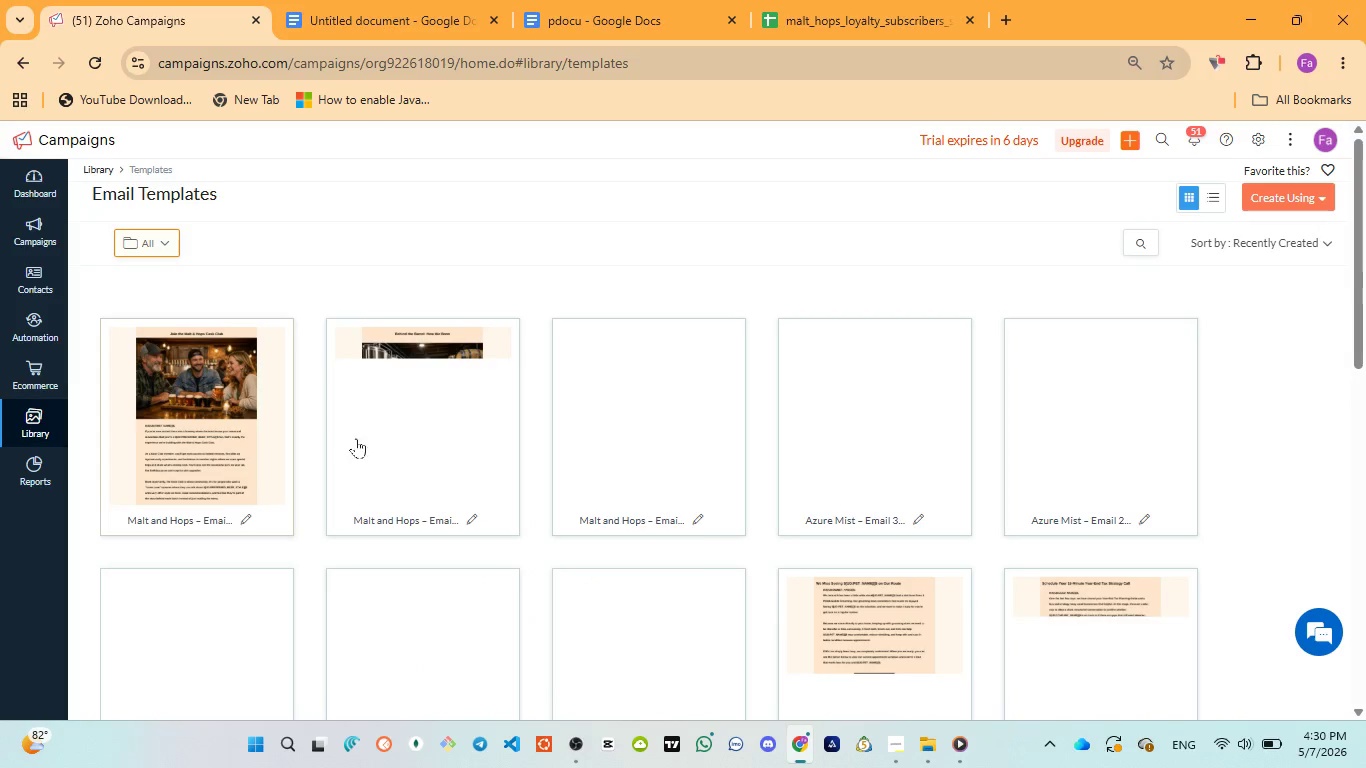 
left_click([678, 482])
 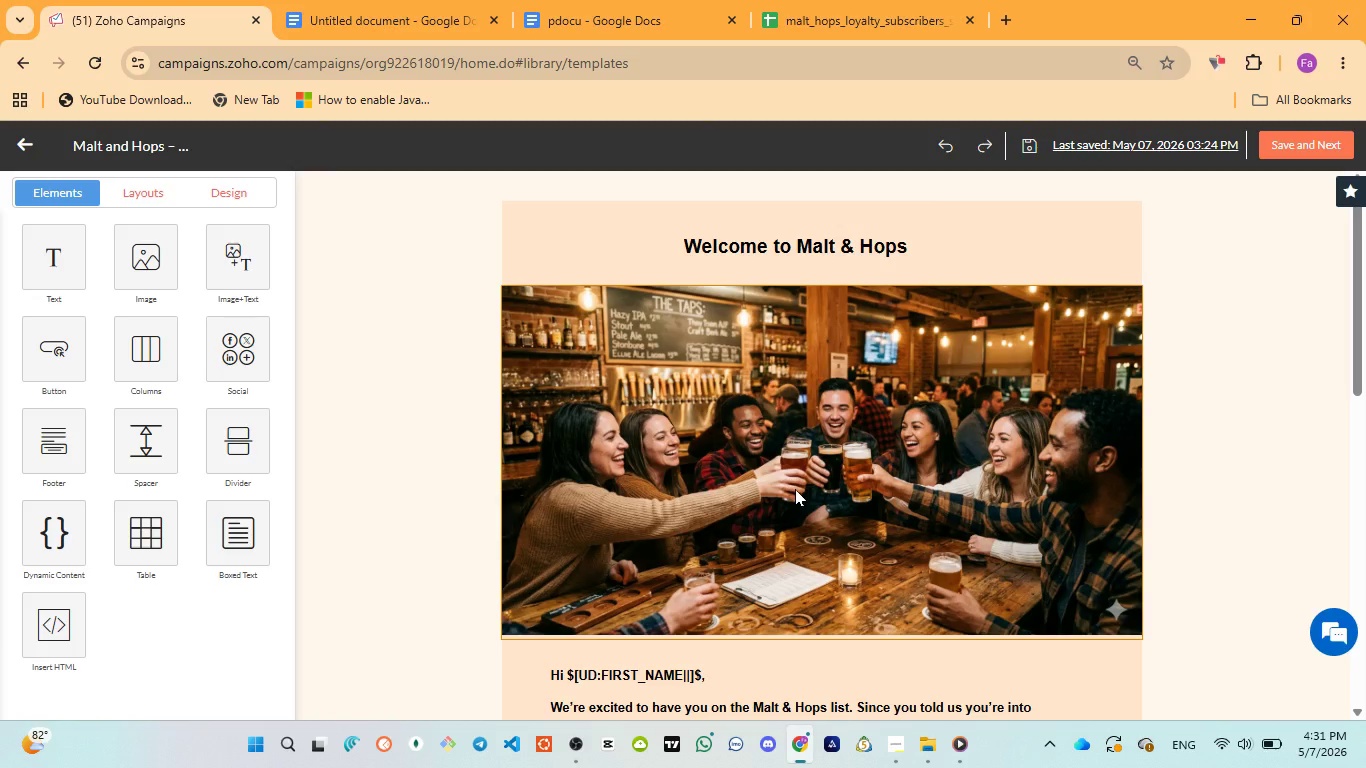 
wait(48.99)
 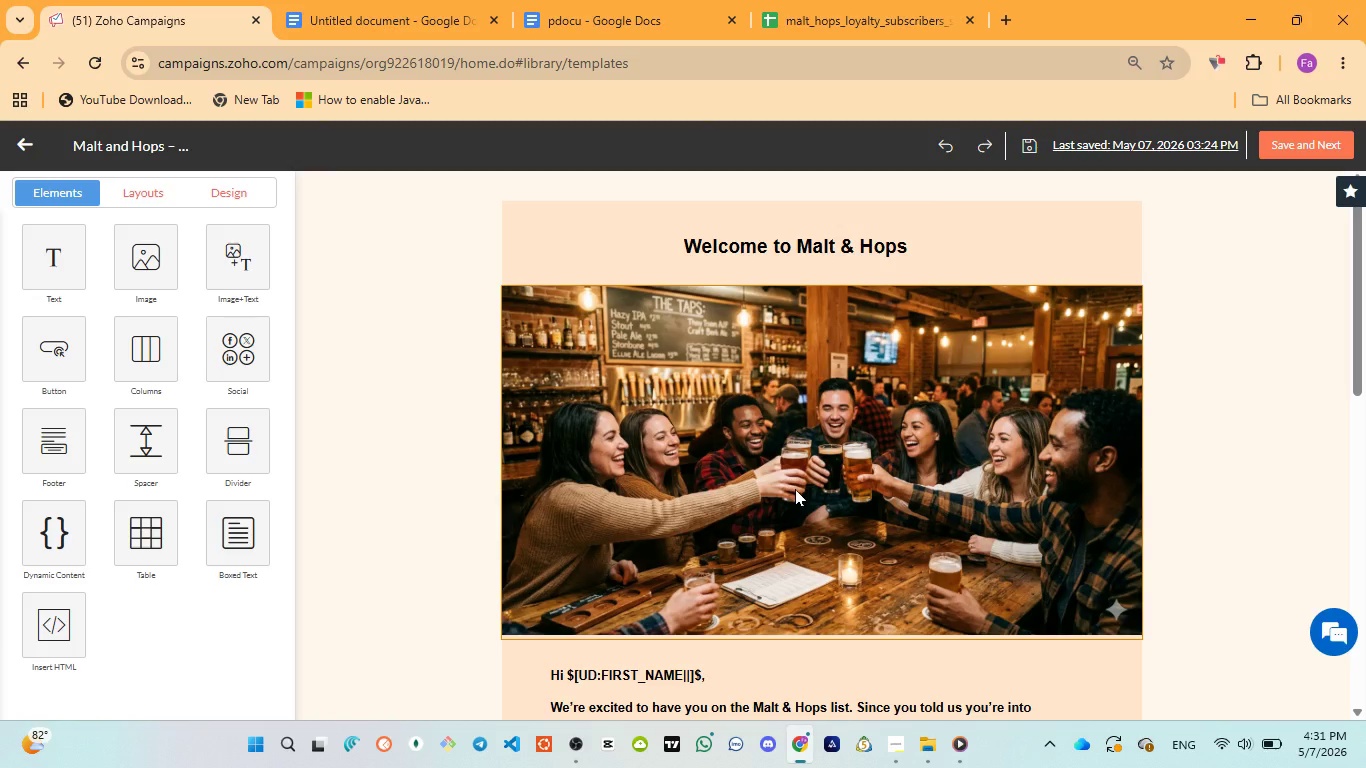 
scroll: coordinate [836, 457], scroll_direction: down, amount: 4.0
 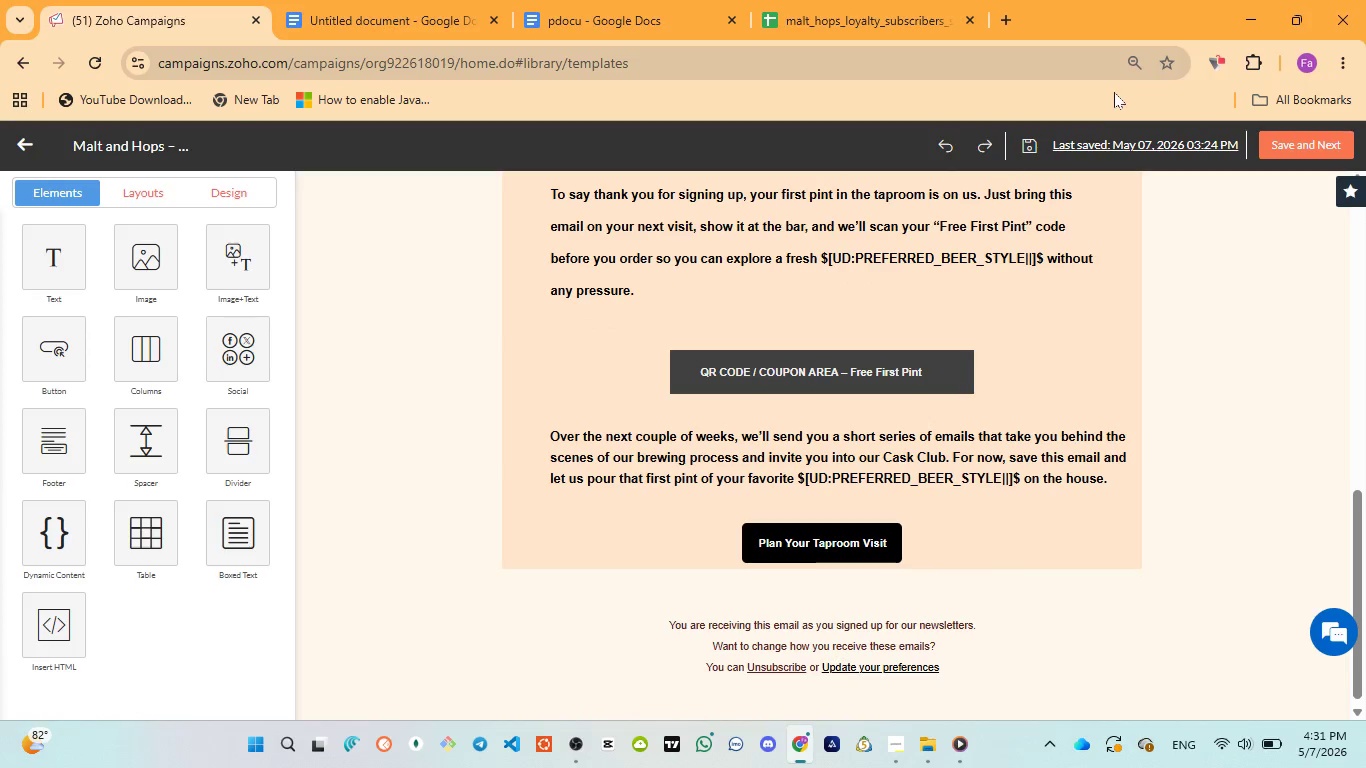 
left_click([1136, 67])
 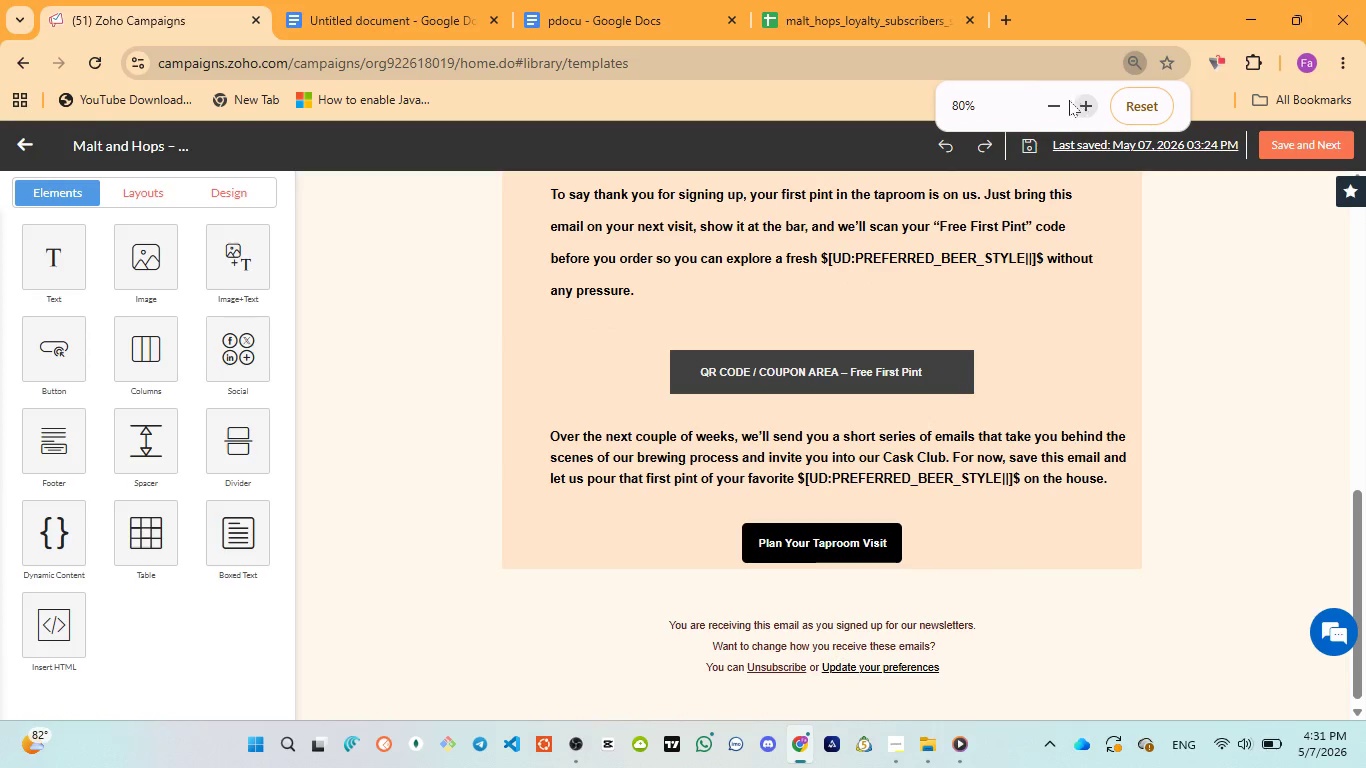 
left_click([1060, 100])
 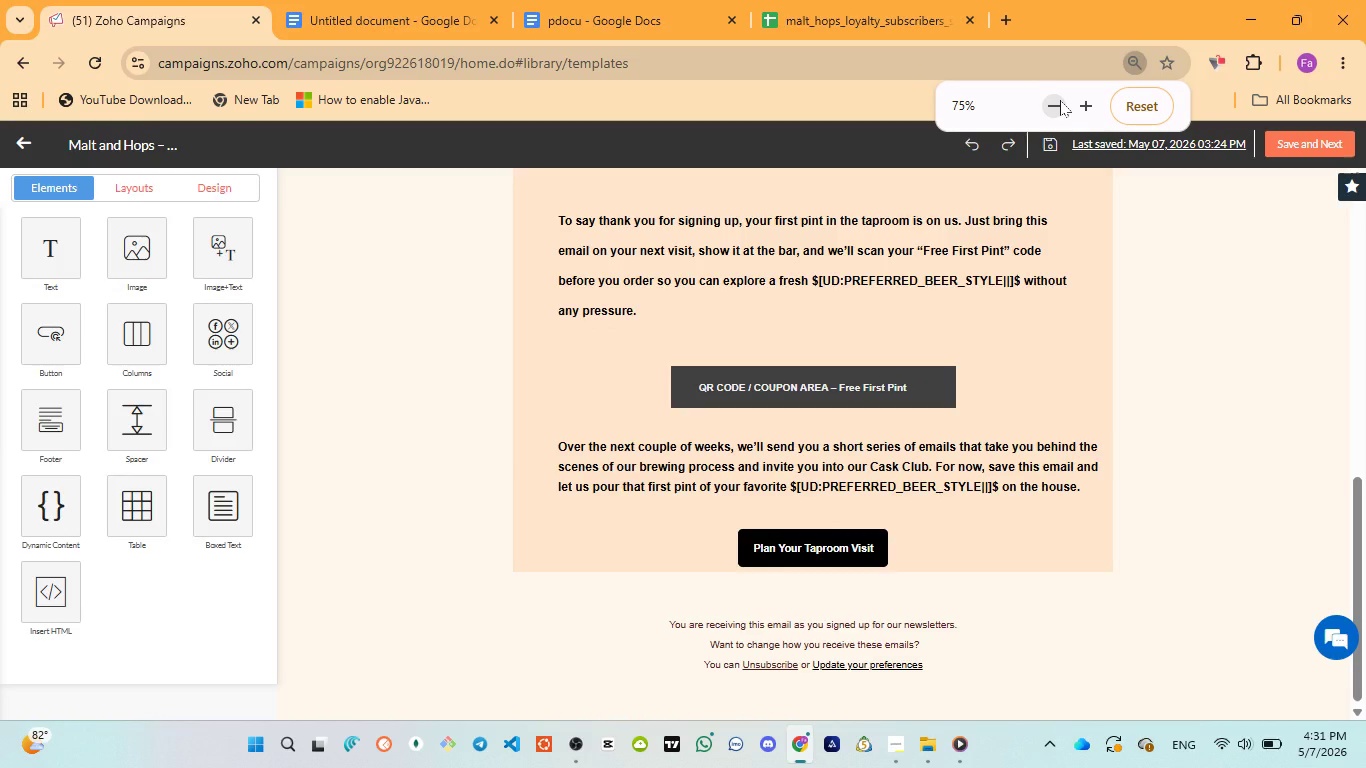 
left_click([1060, 100])
 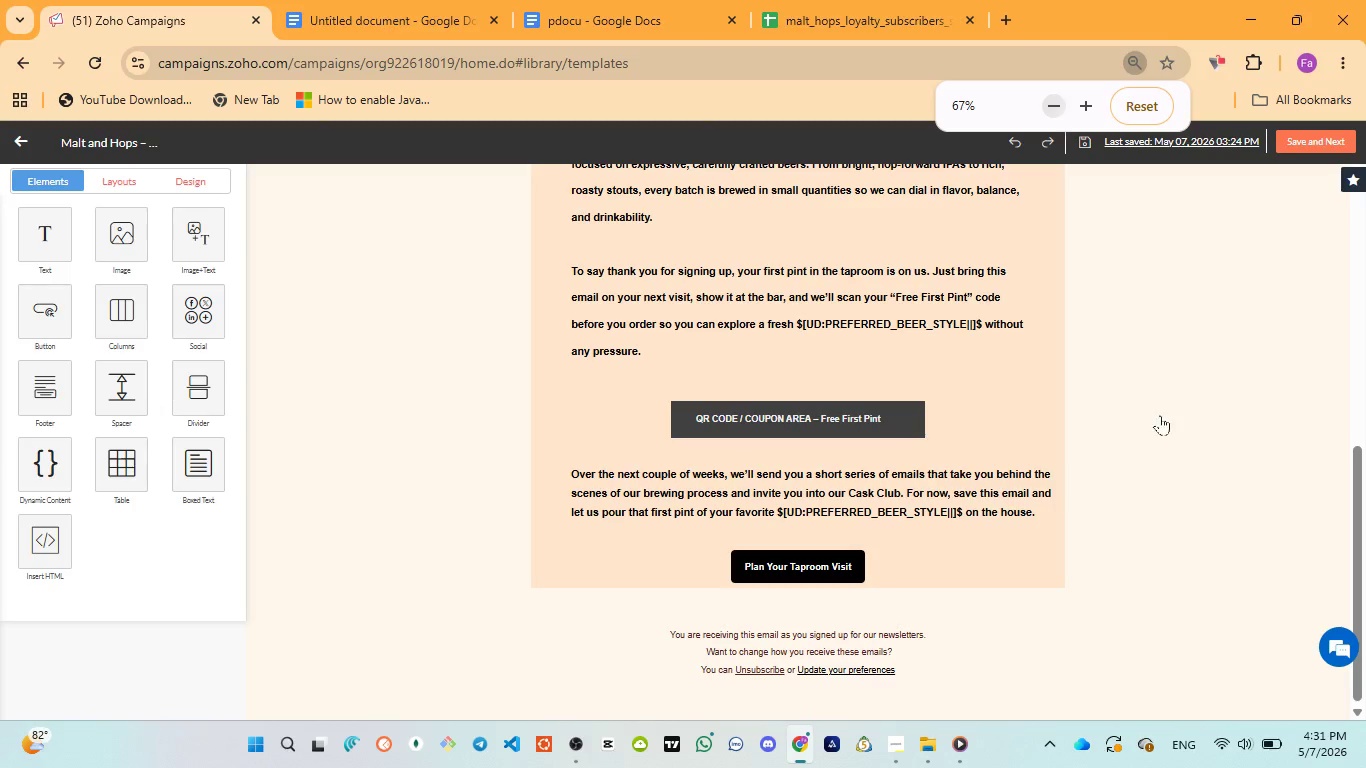 
scroll: coordinate [1160, 416], scroll_direction: up, amount: 4.0
 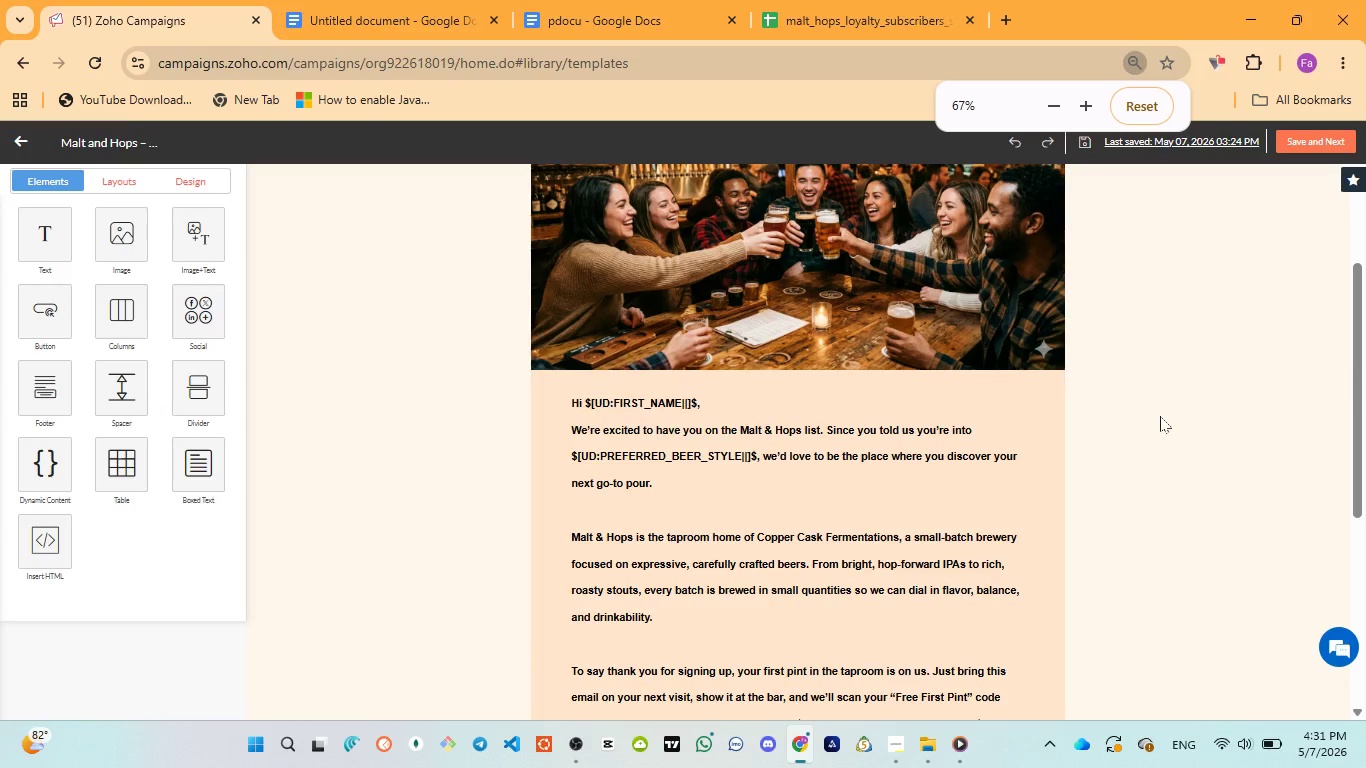 
scroll: coordinate [1160, 416], scroll_direction: down, amount: 1.0
 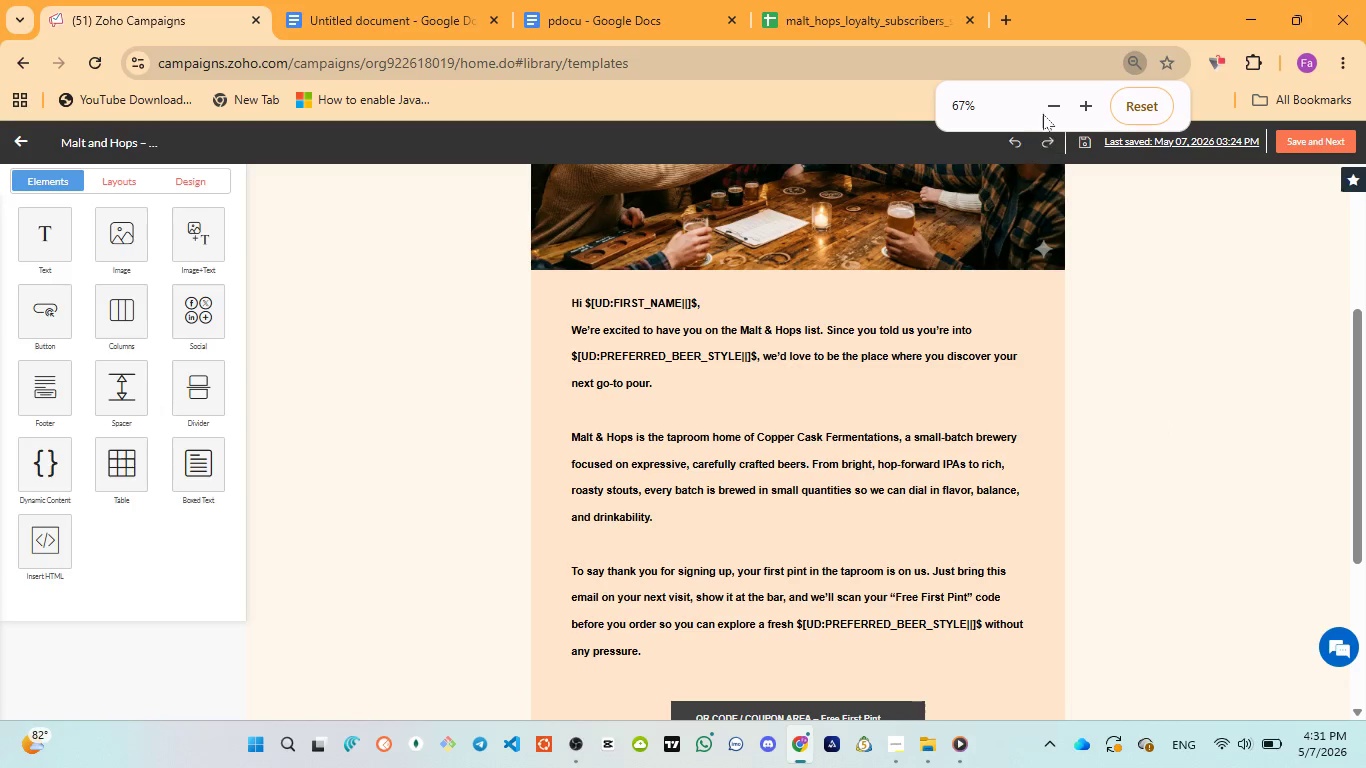 
left_click([1049, 105])
 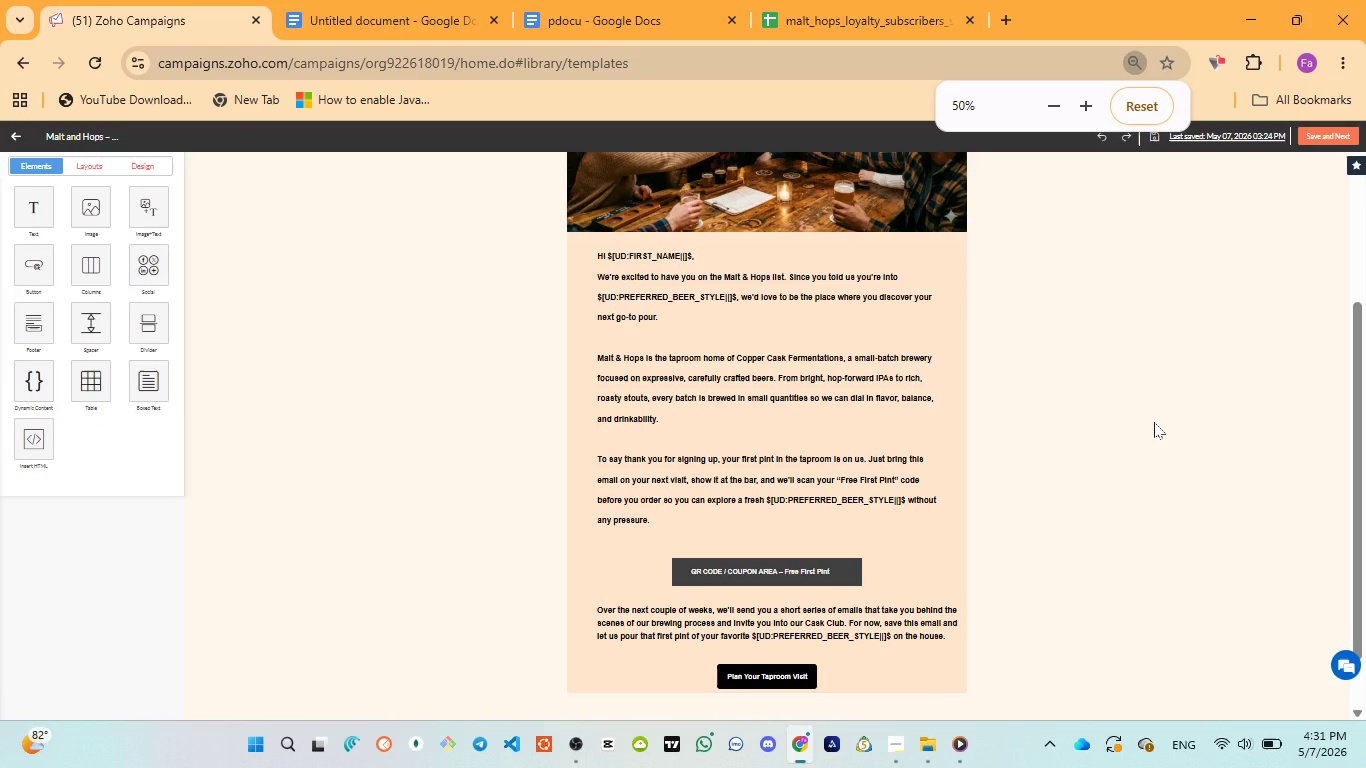 
scroll: coordinate [1154, 422], scroll_direction: up, amount: 1.0
 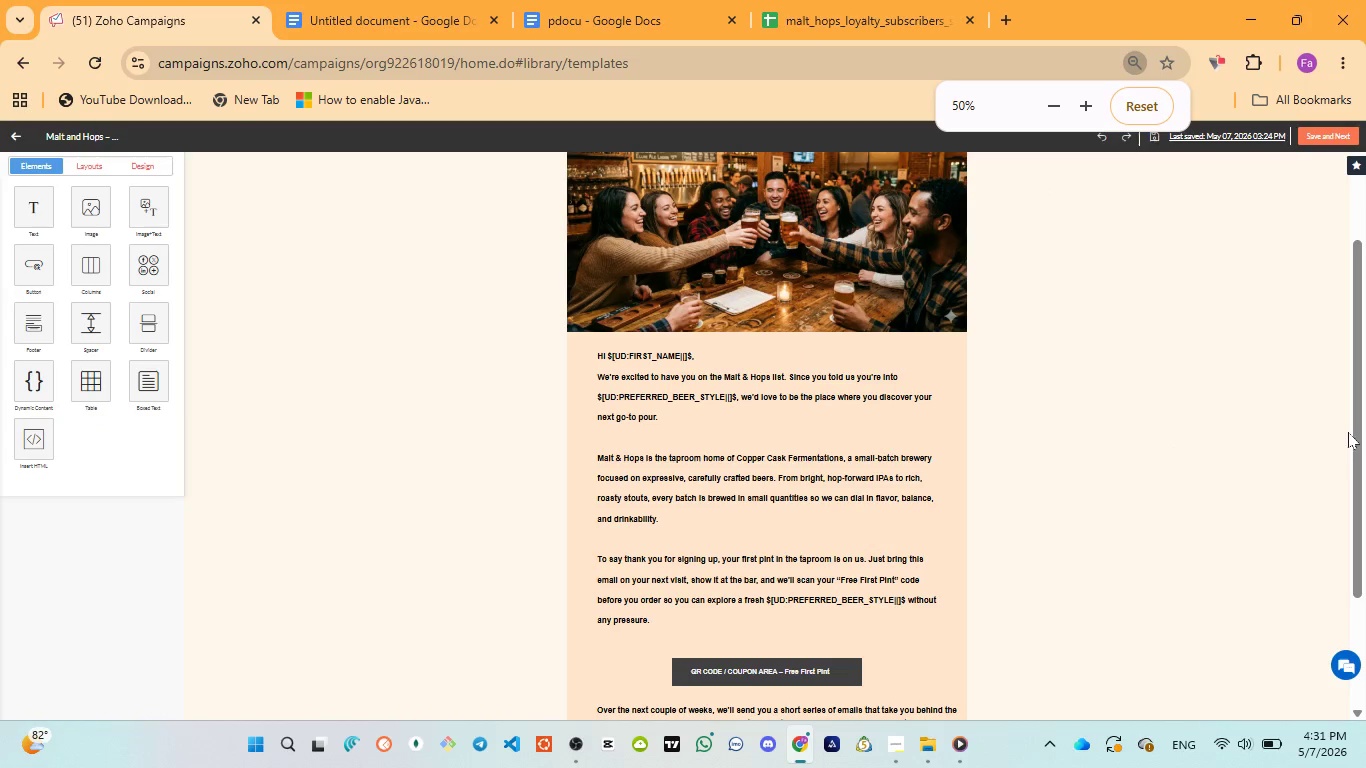 
left_click_drag(start_coordinate=[1358, 431], to_coordinate=[1340, 479])
 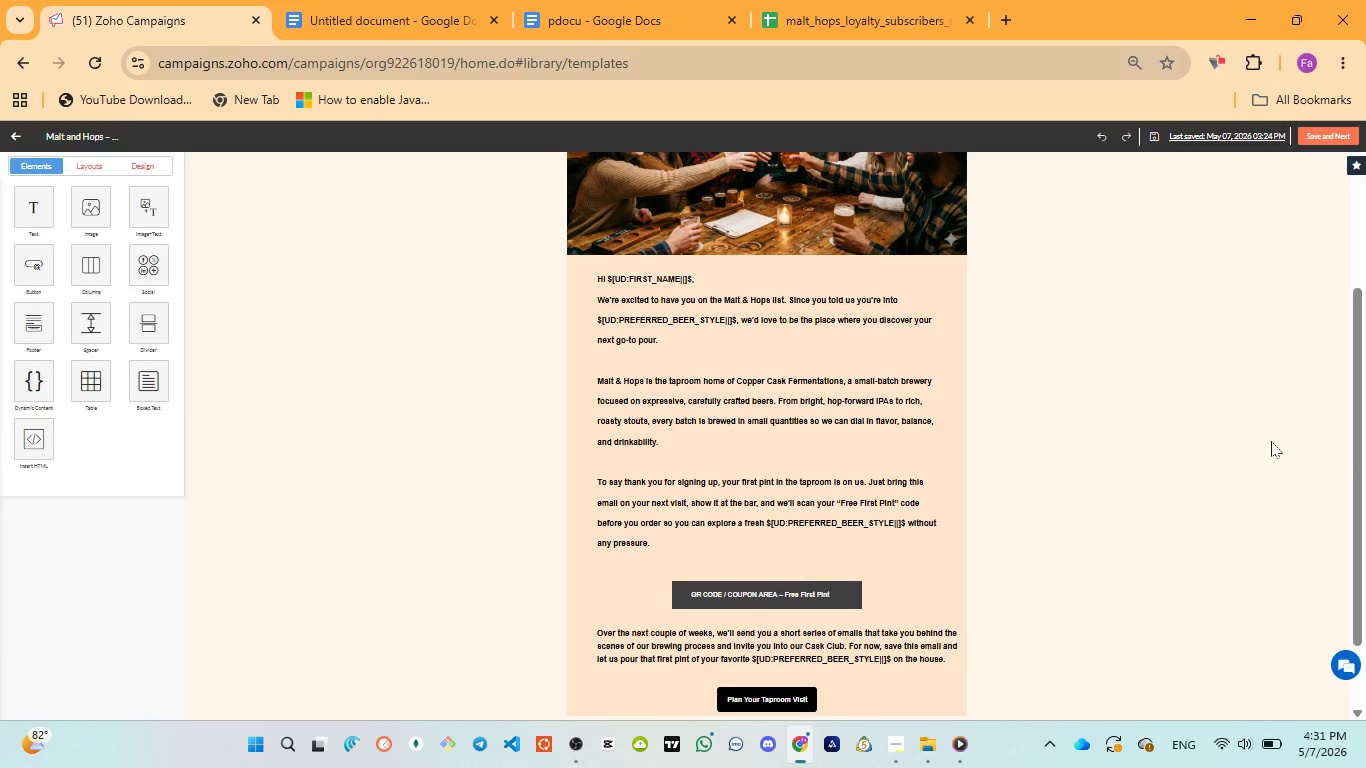 
scroll: coordinate [1271, 441], scroll_direction: up, amount: 1.0
 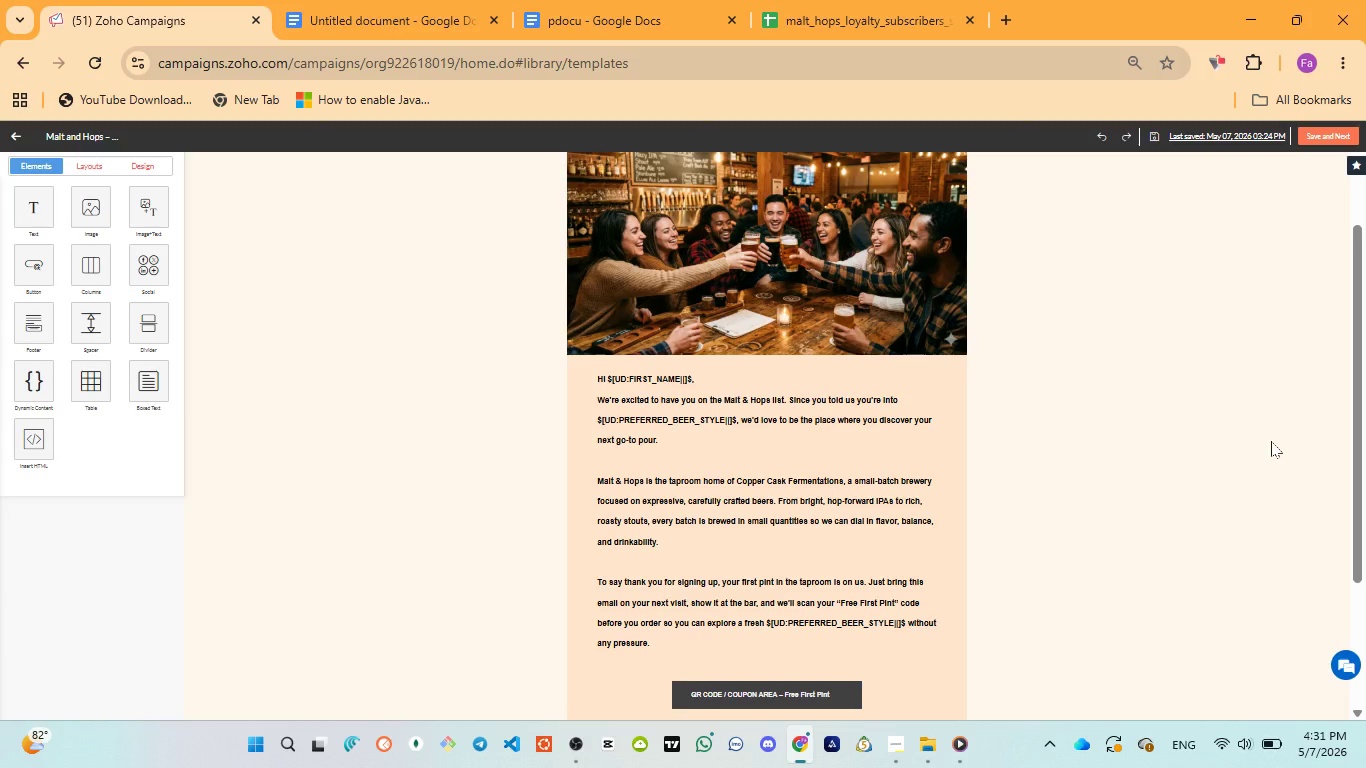 
scroll: coordinate [1271, 441], scroll_direction: down, amount: 1.0
 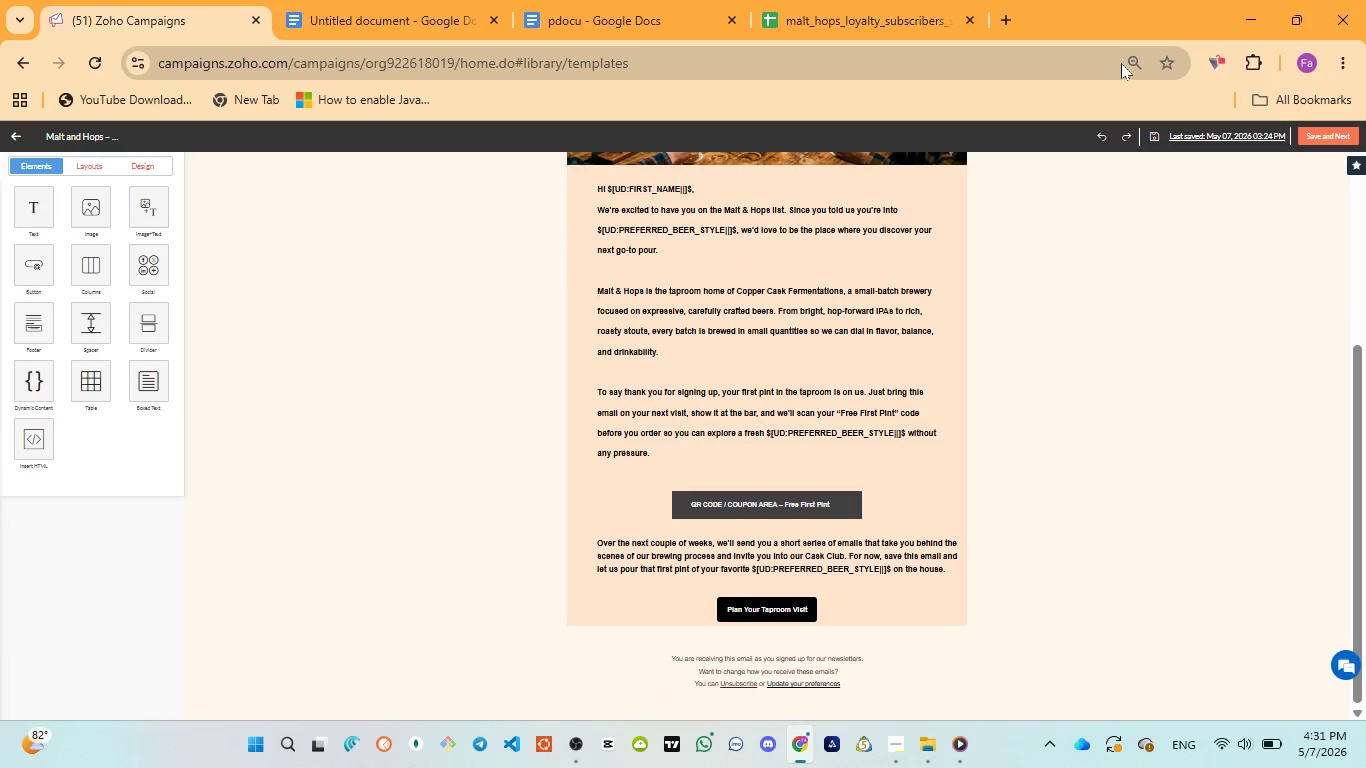 
double_click([1129, 63])
 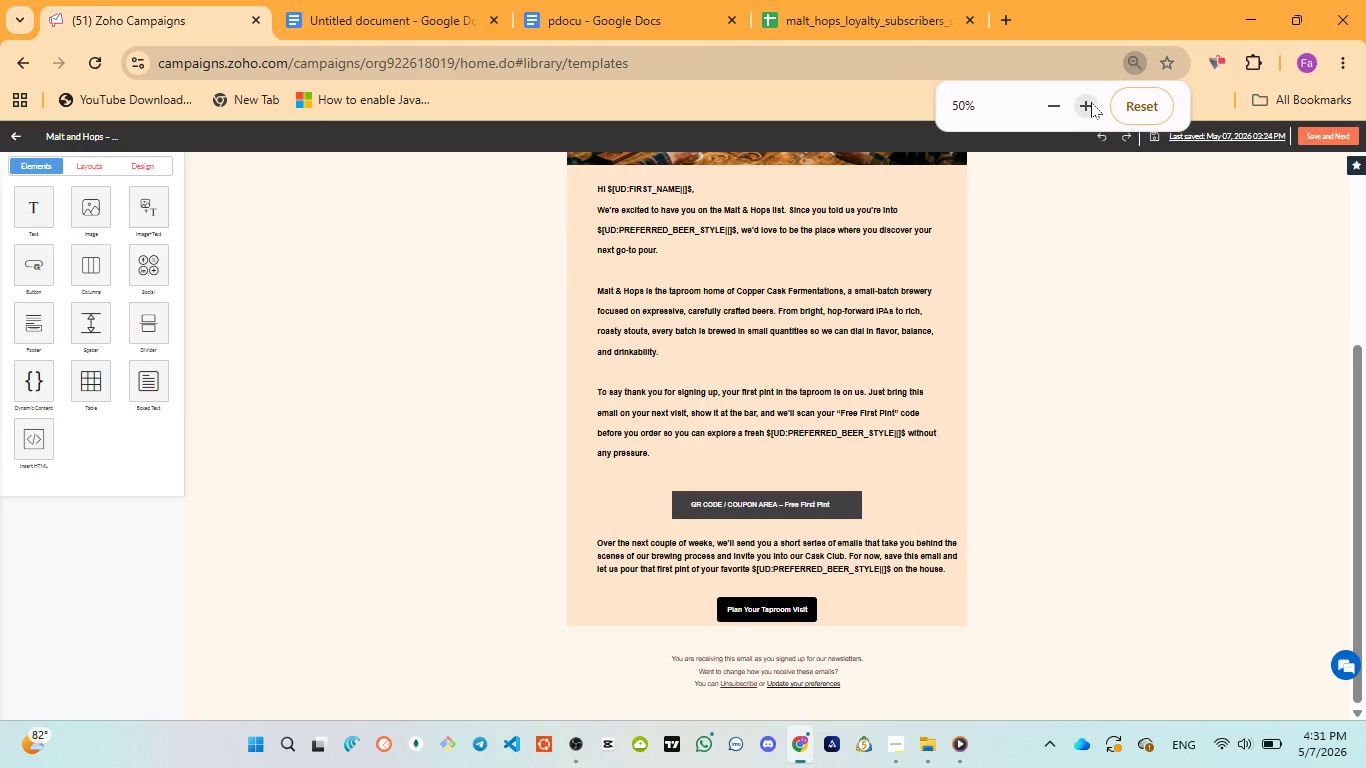 
left_click([1089, 106])
 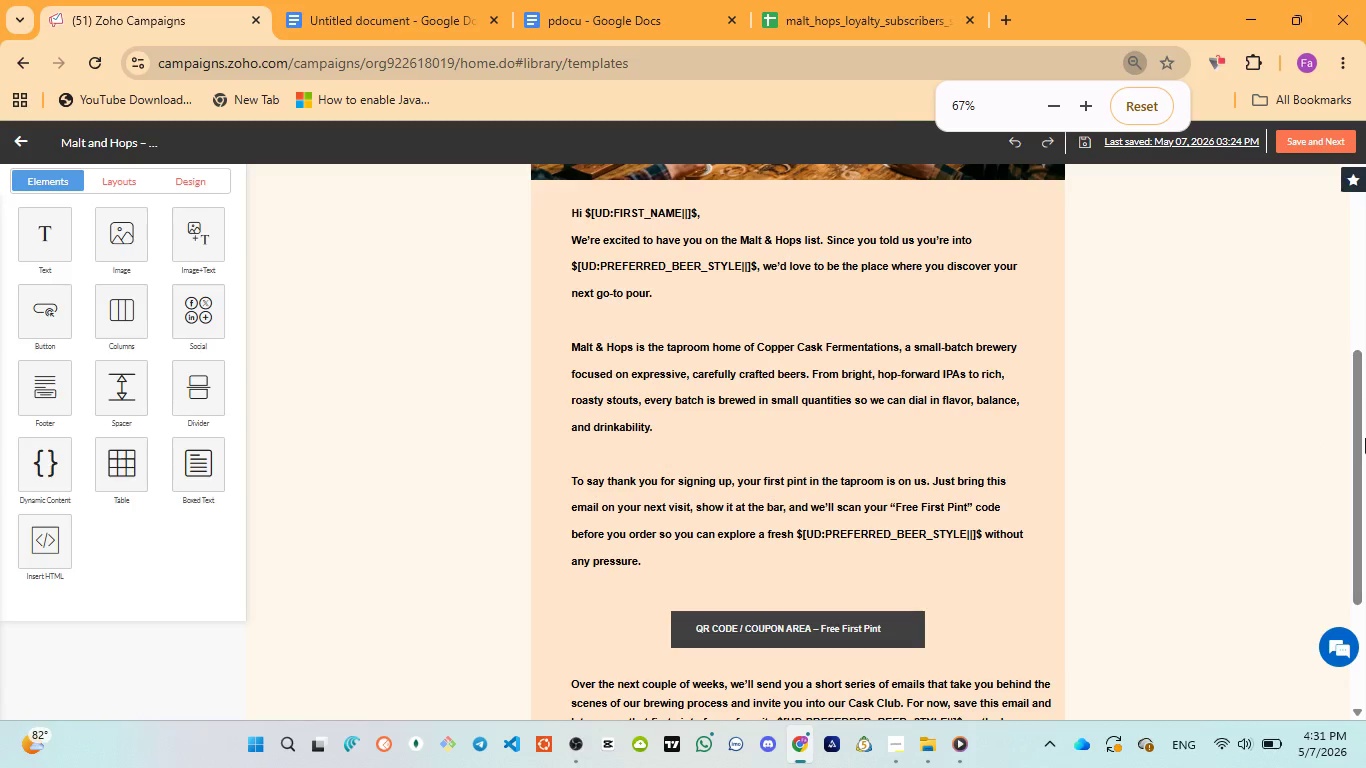 
left_click_drag(start_coordinate=[1353, 443], to_coordinate=[1350, 479])
 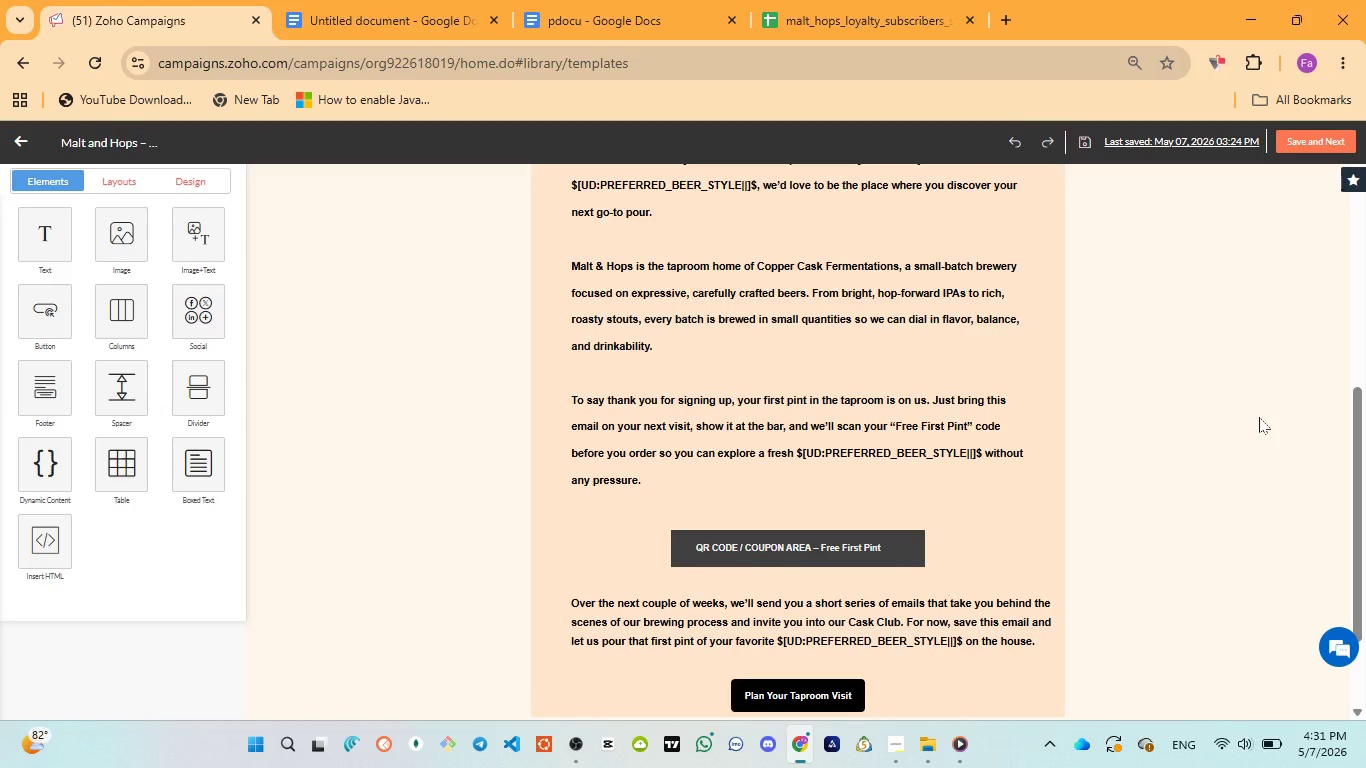 
scroll: coordinate [1259, 417], scroll_direction: up, amount: 1.0
 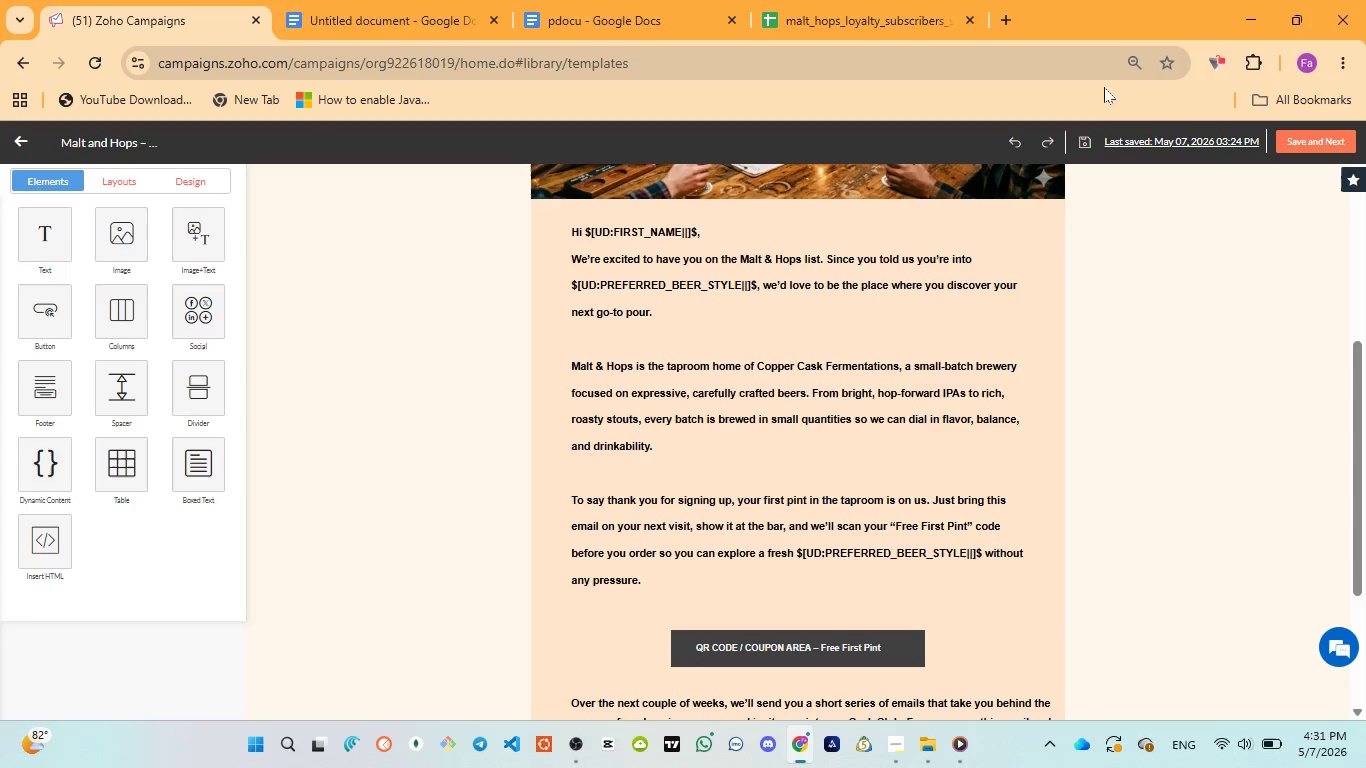 
left_click([1128, 56])
 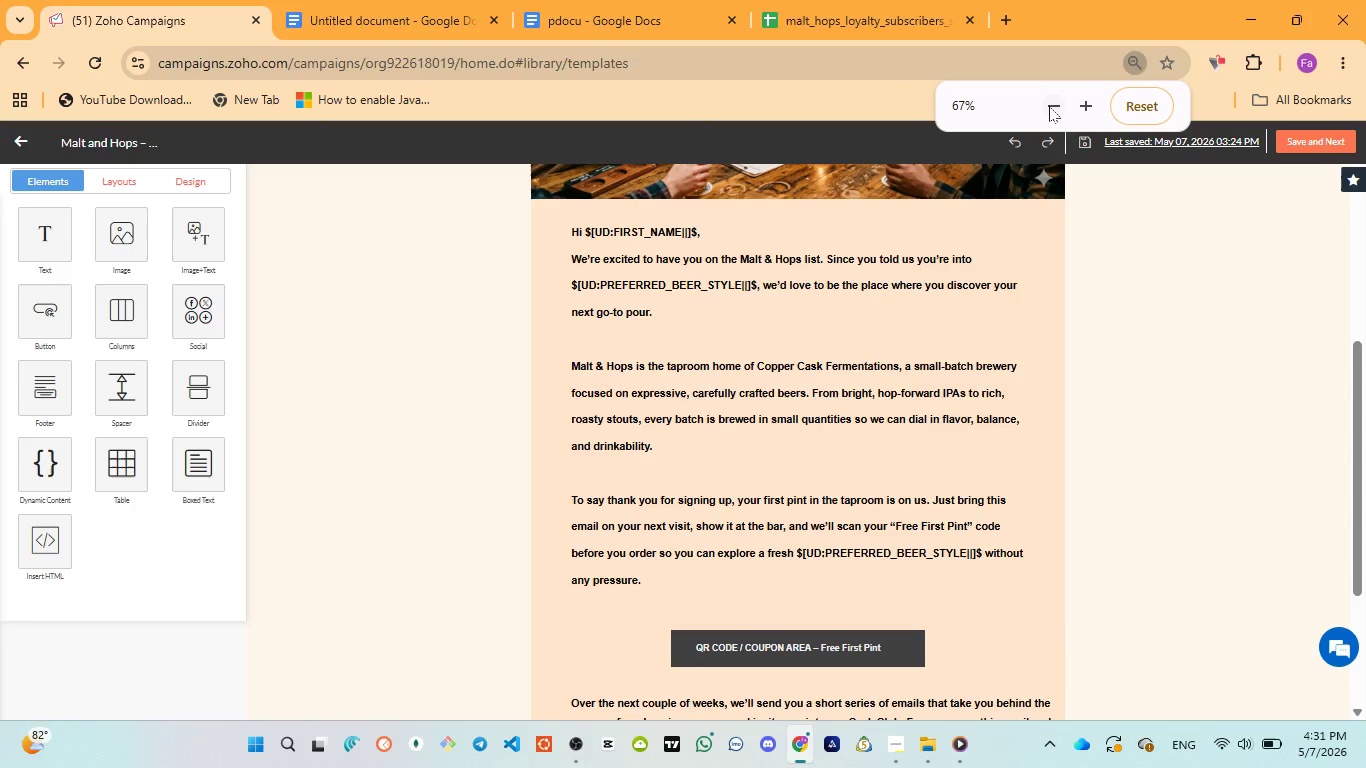 
left_click([1049, 106])
 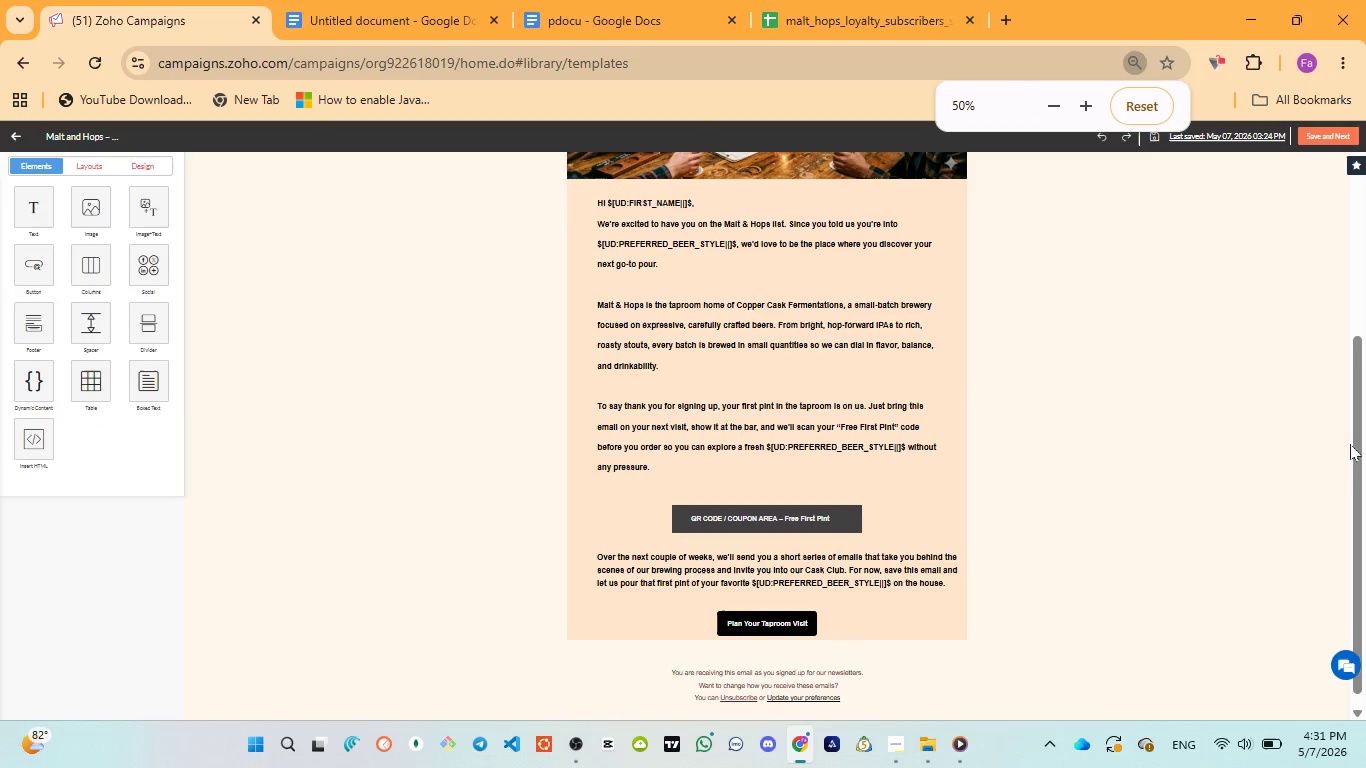 
left_click_drag(start_coordinate=[1358, 441], to_coordinate=[1365, 475])
 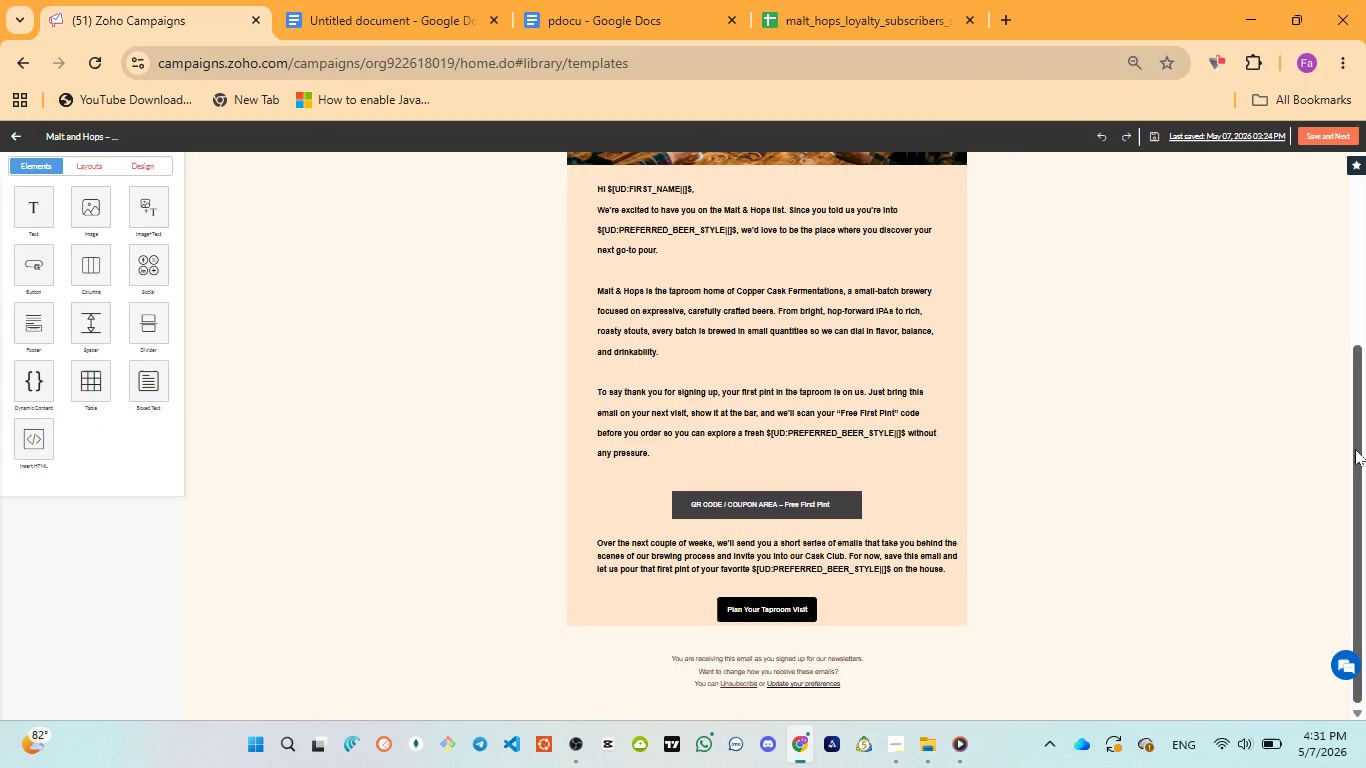 
left_click_drag(start_coordinate=[1355, 449], to_coordinate=[1357, 386])
 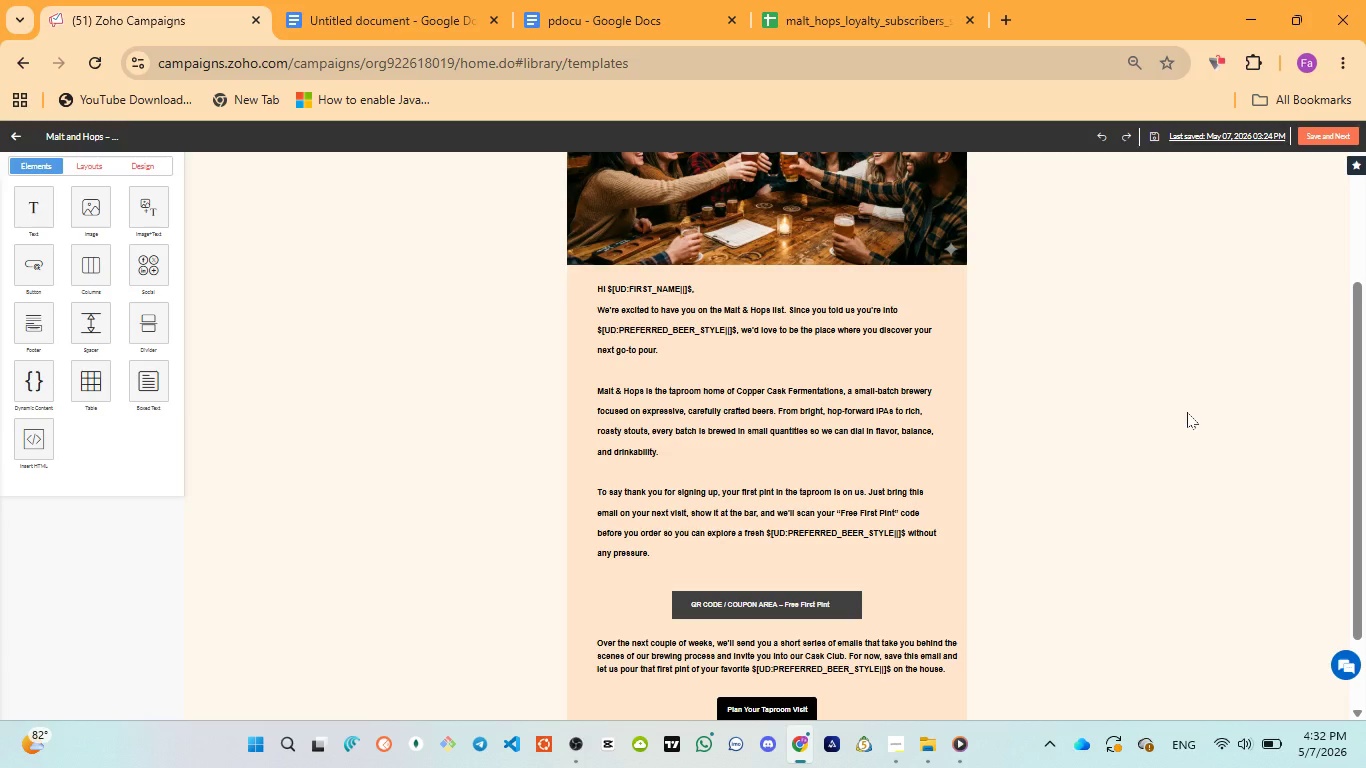 
key(Meta+MetaLeft)
 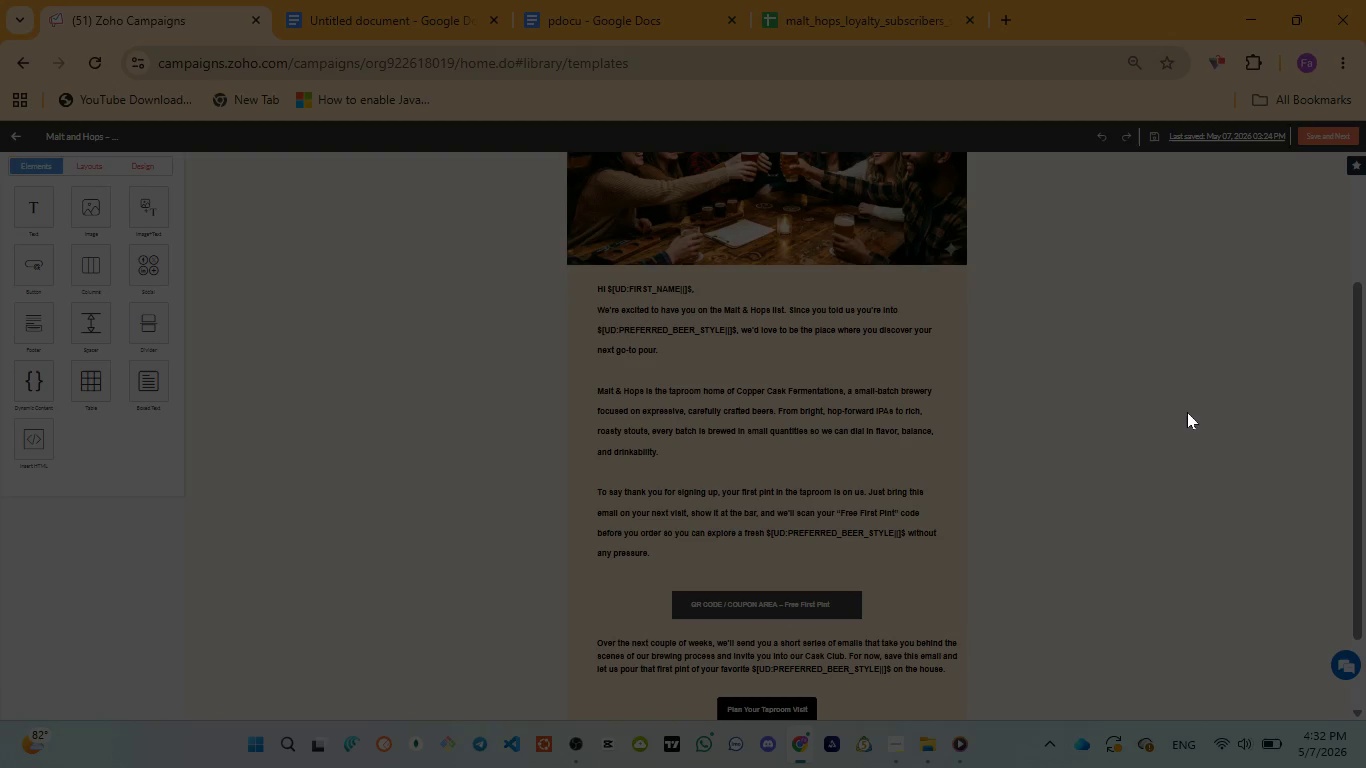 
key(Meta+PrintScreen)
 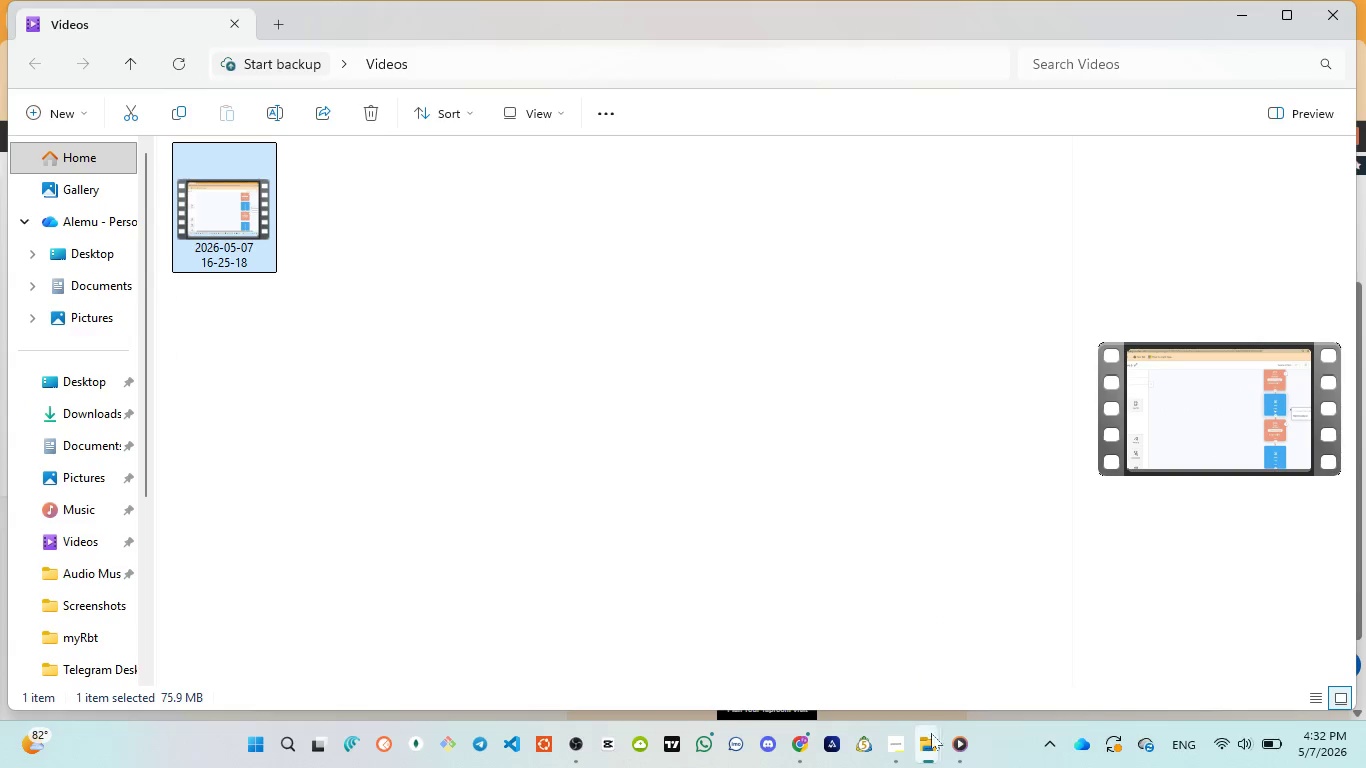 
left_click([871, 666])
 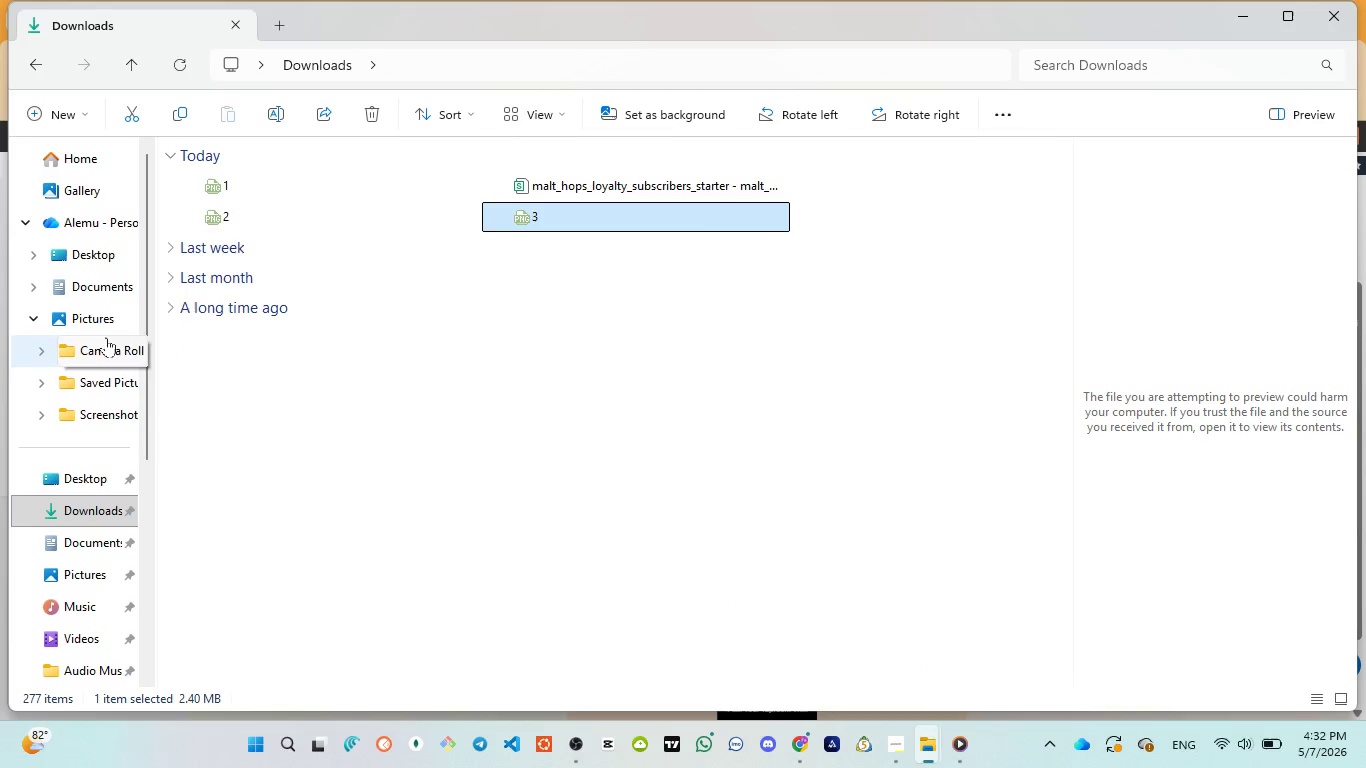 
double_click([106, 329])
 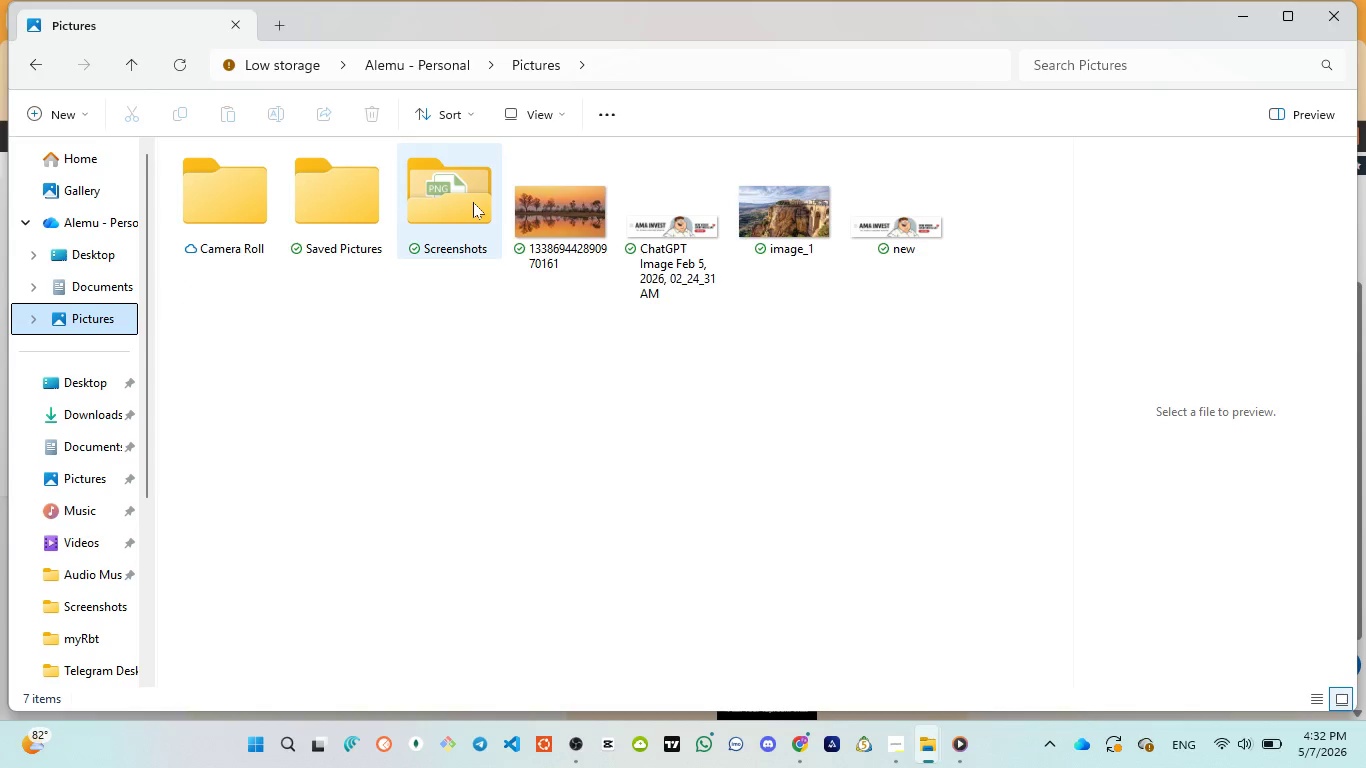 
double_click([473, 203])
 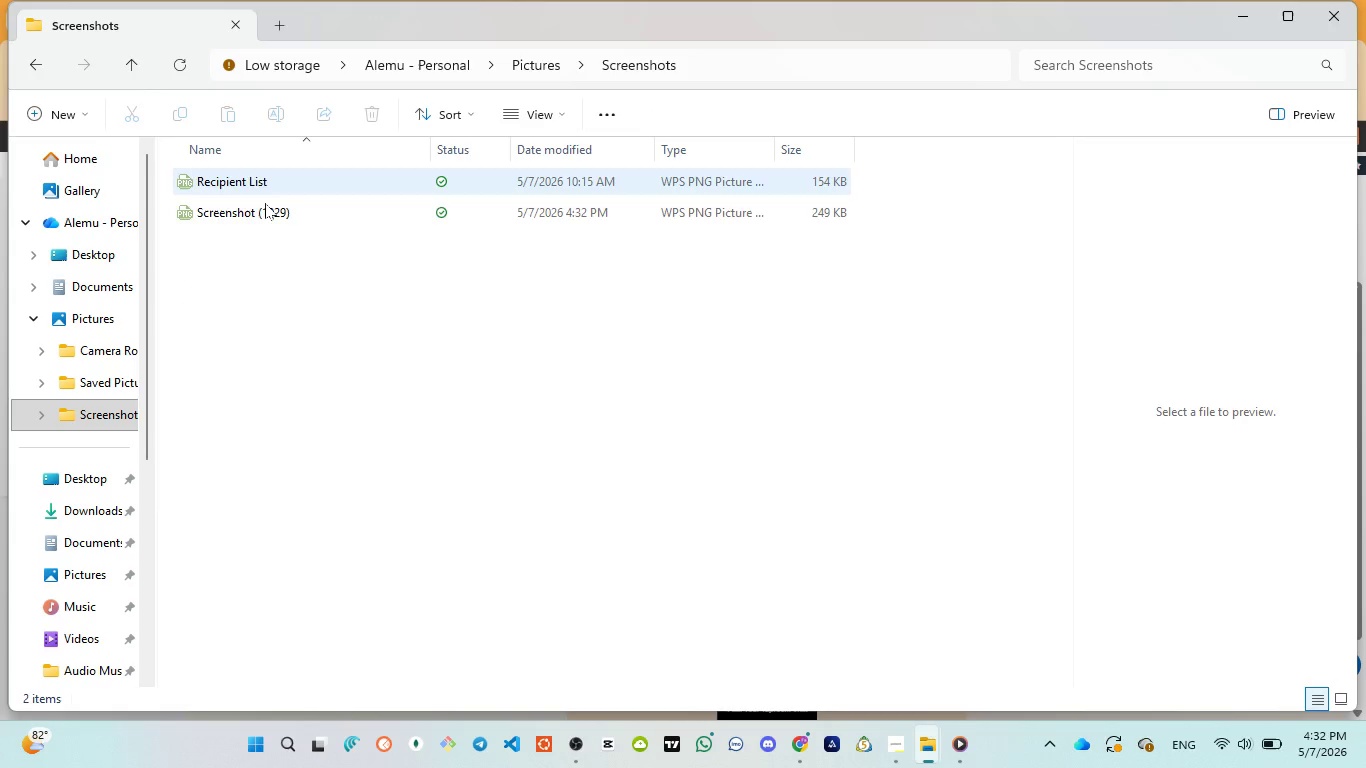 
left_click([272, 214])
 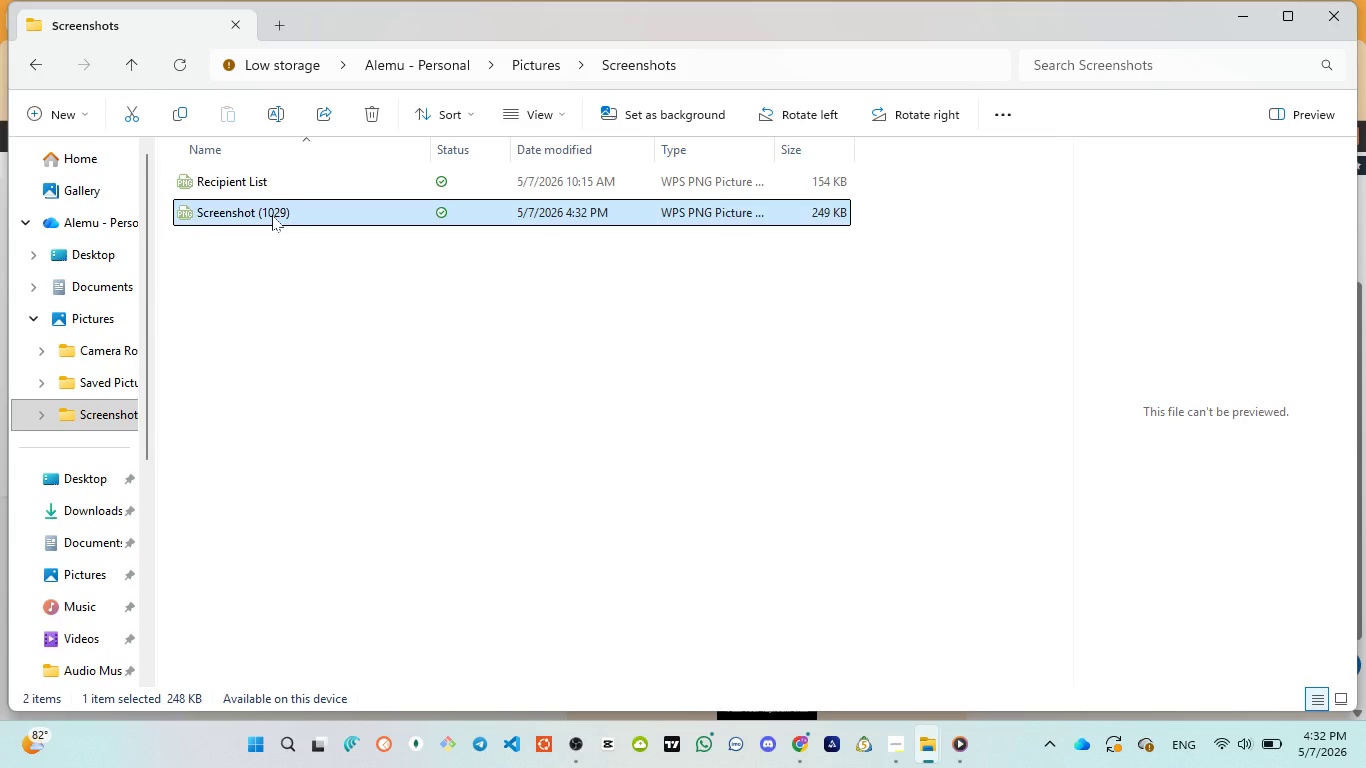 
left_click([272, 215])
 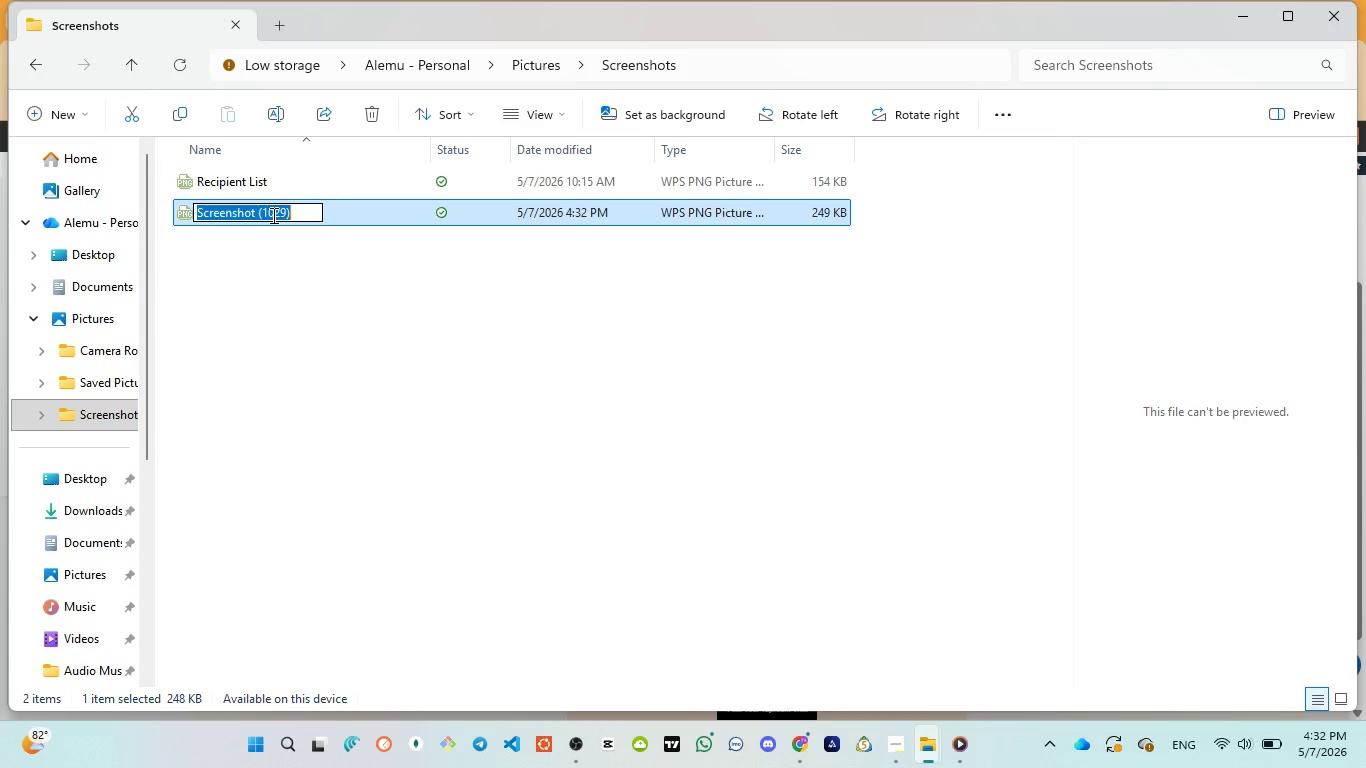 
key(1)
 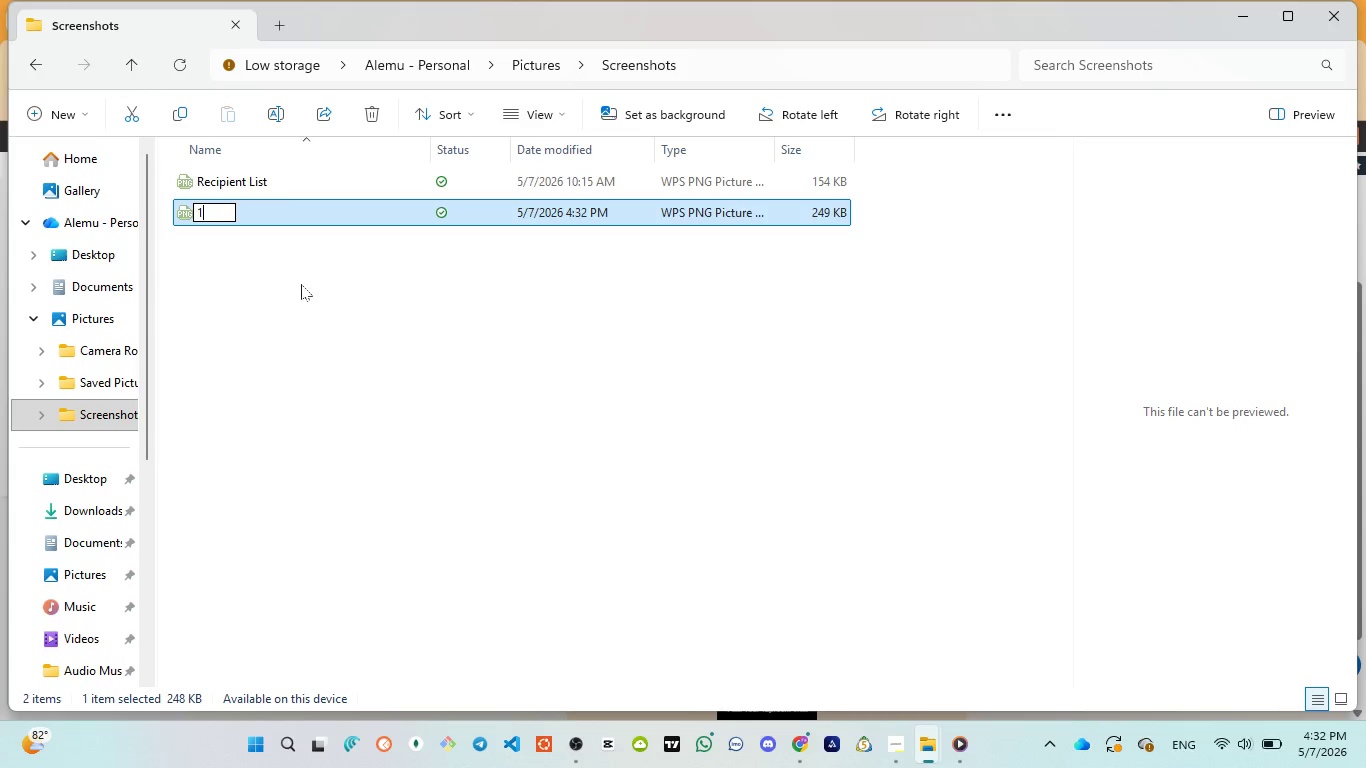 
left_click([301, 284])
 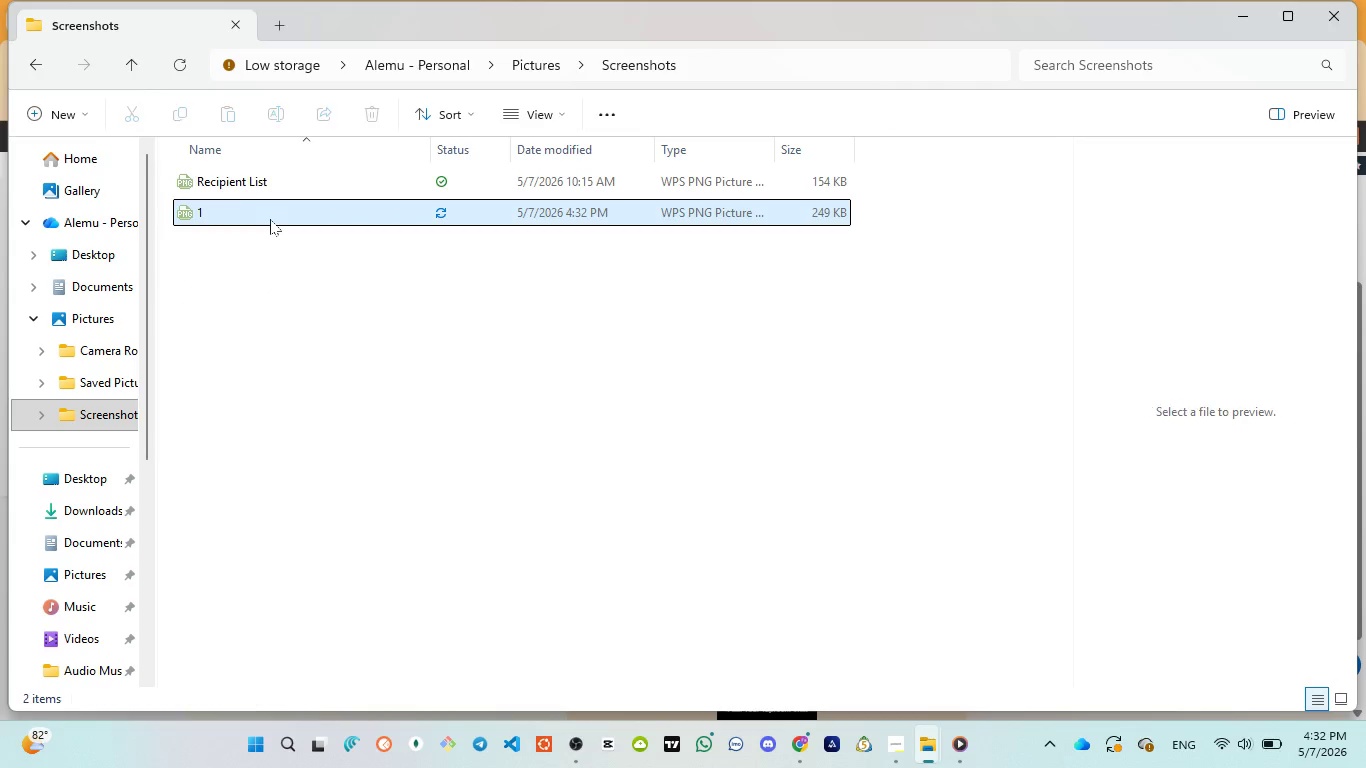 
double_click([270, 219])
 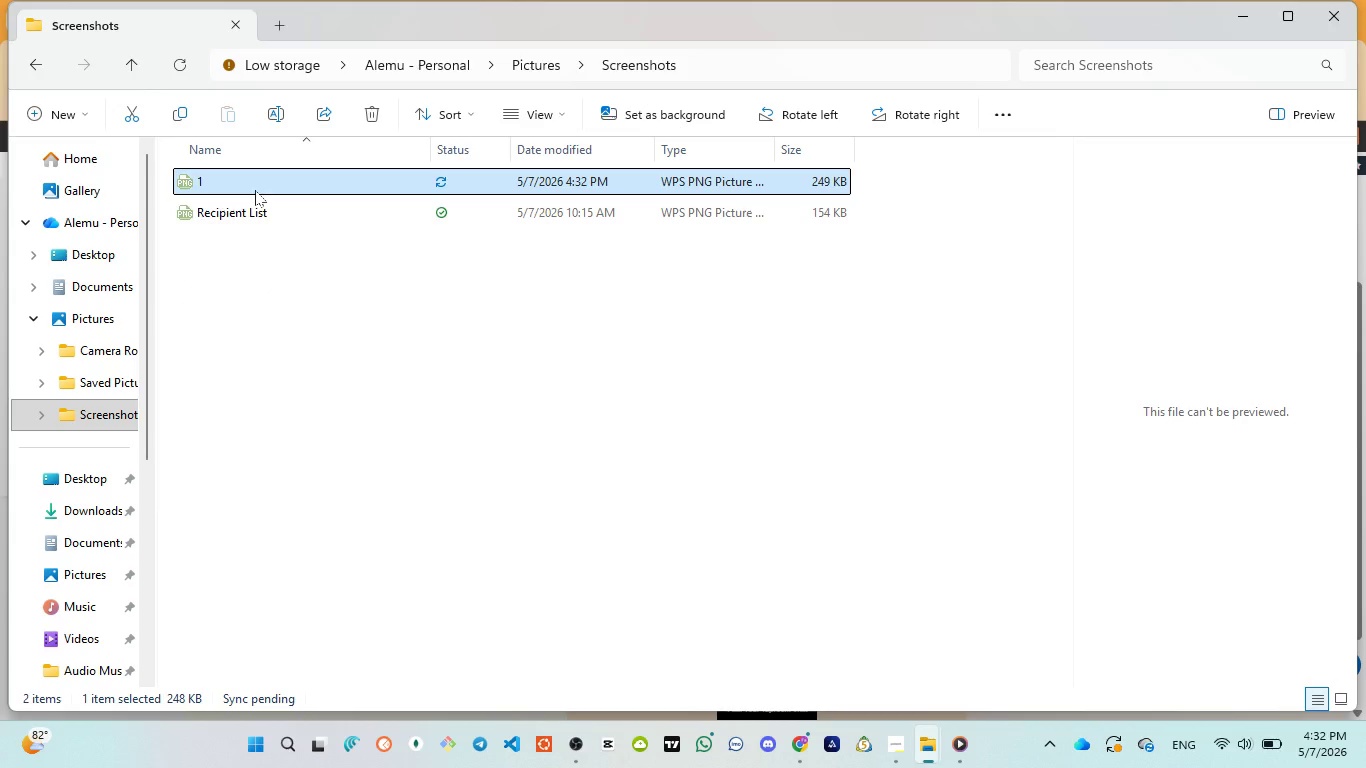 
double_click([253, 185])
 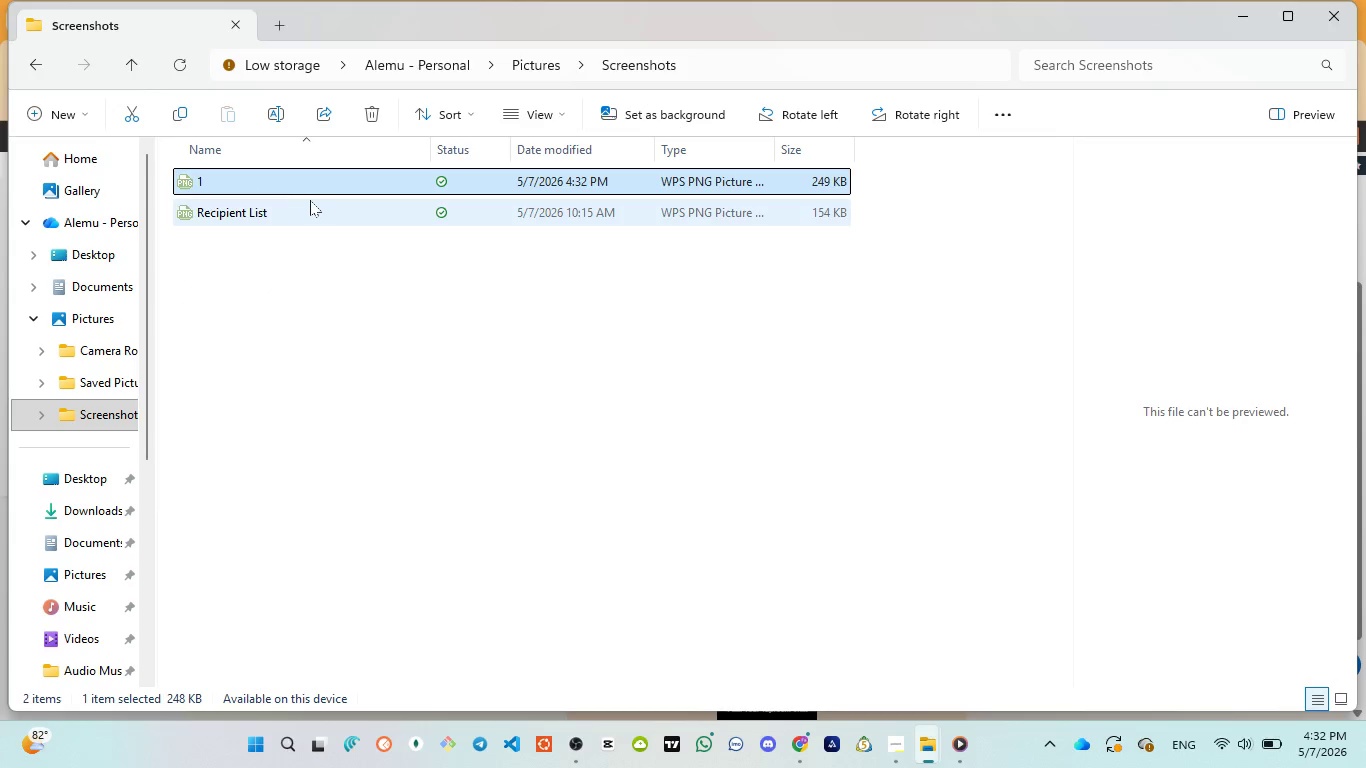 
double_click([309, 184])
 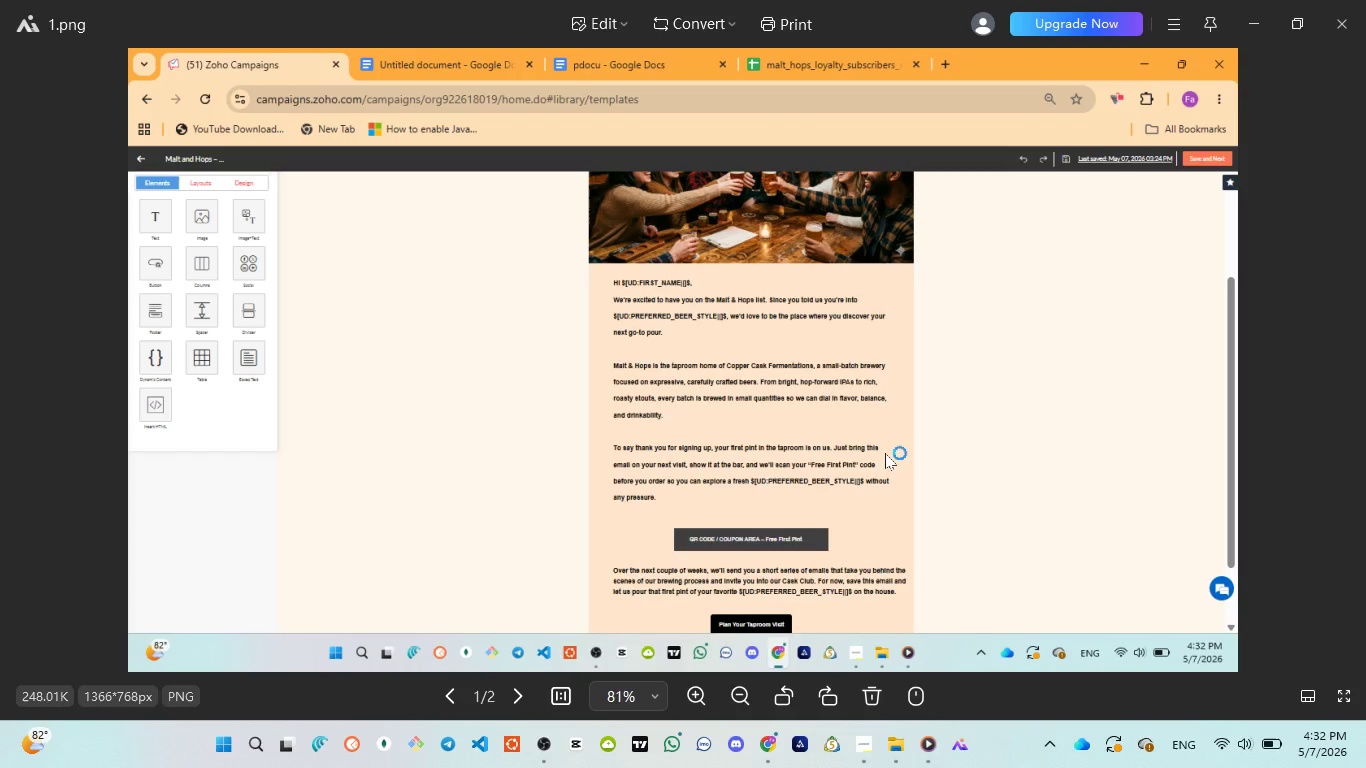 
scroll: coordinate [879, 439], scroll_direction: up, amount: 7.0
 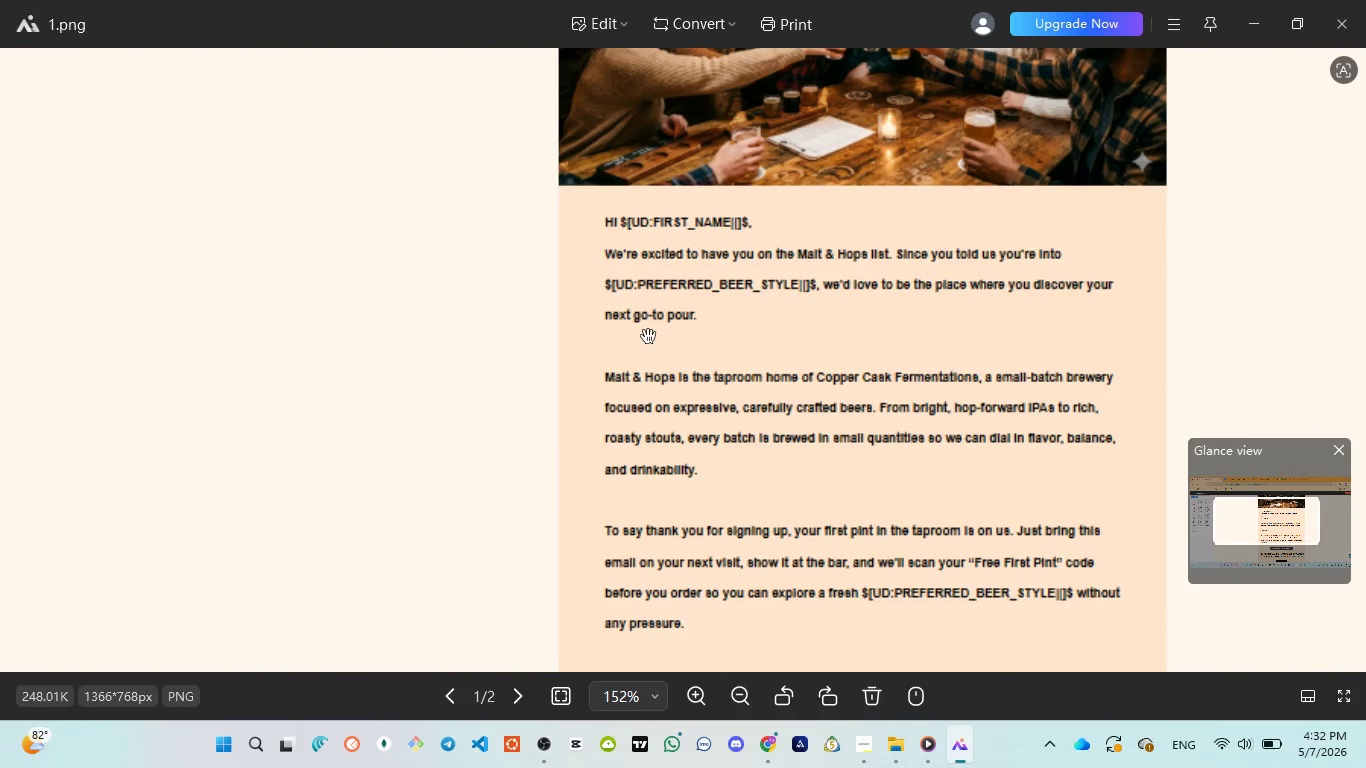 
wait(6.25)
 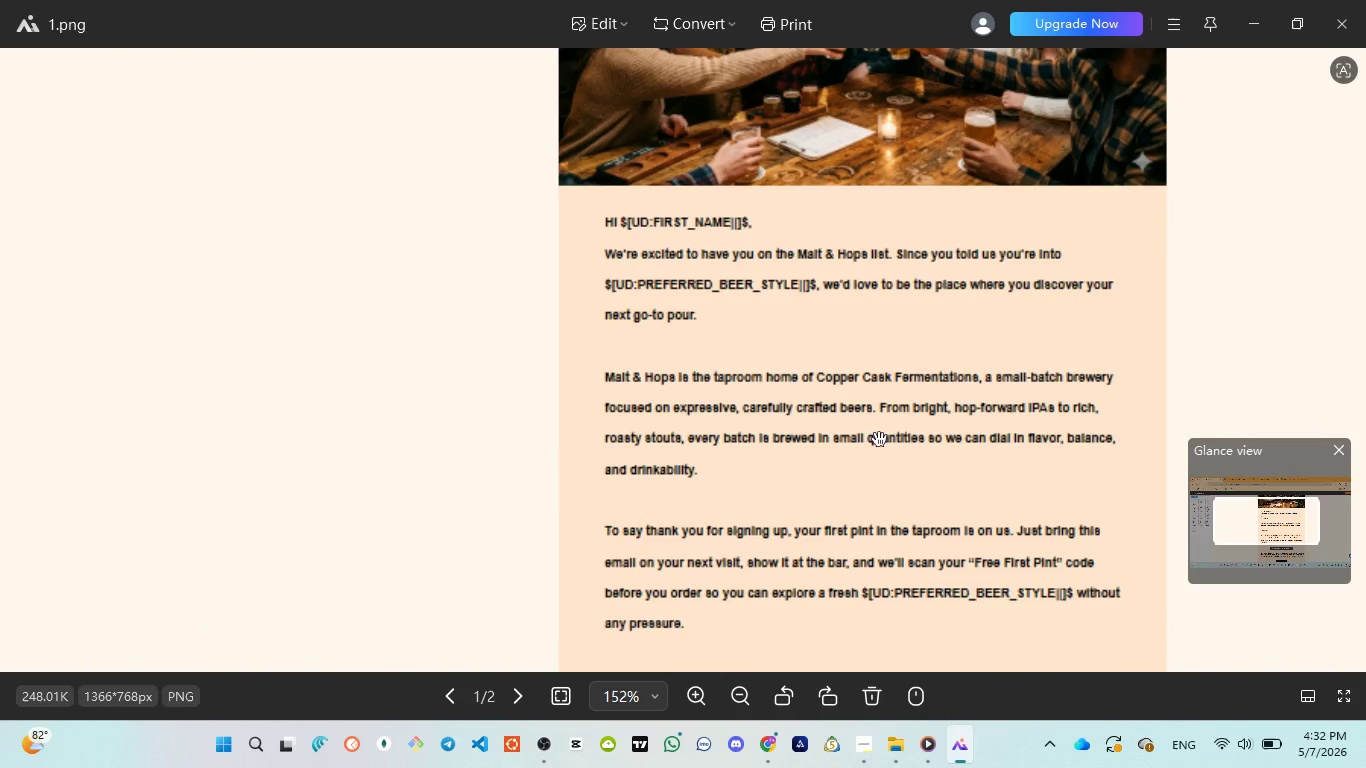 
scroll: coordinate [809, 466], scroll_direction: down, amount: 6.0
 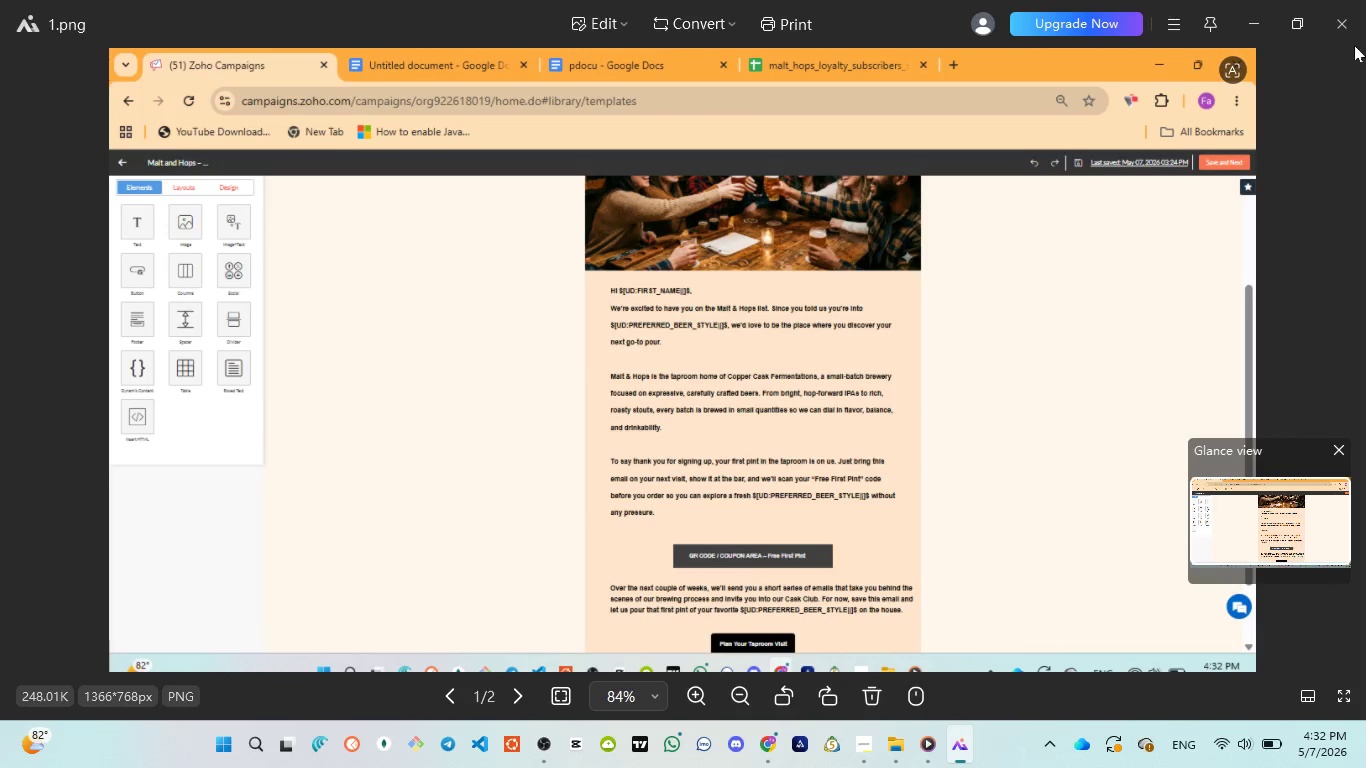 
left_click([1345, 24])
 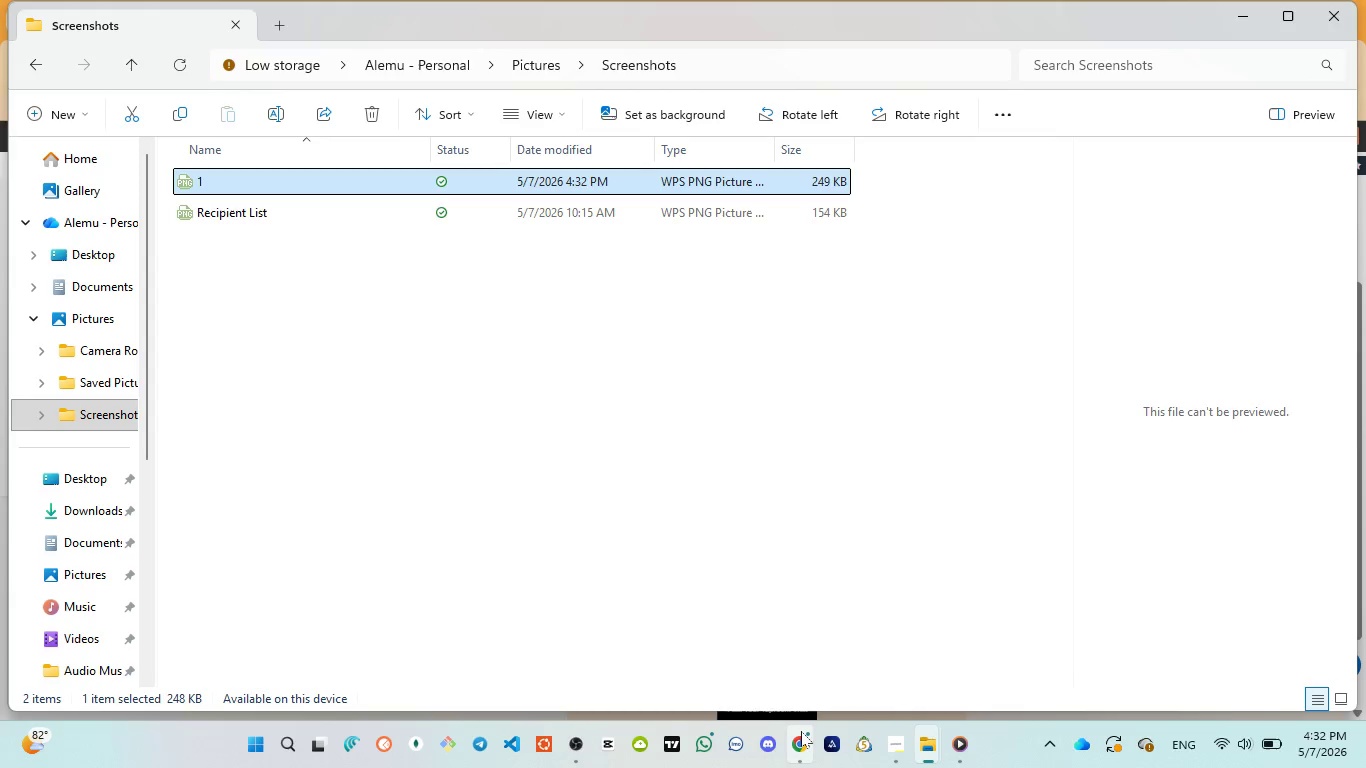 
left_click([775, 641])
 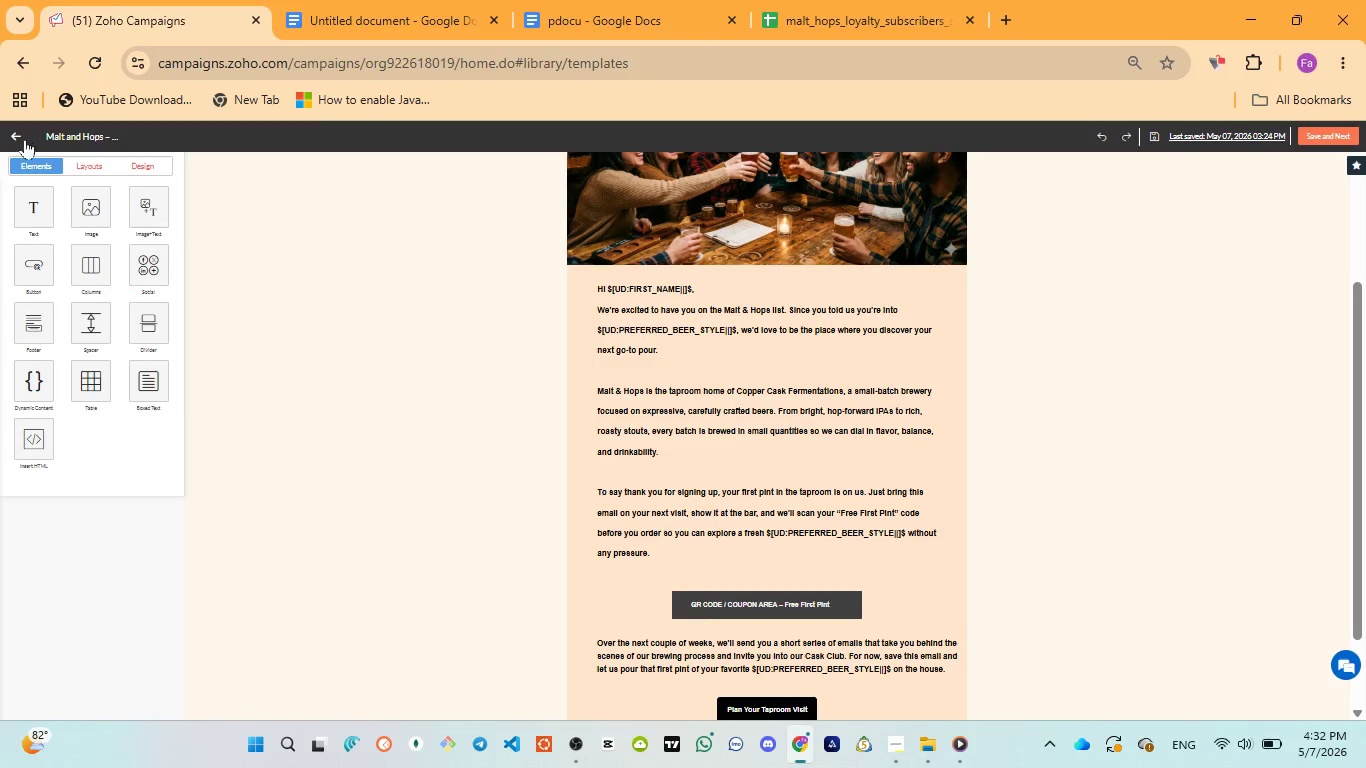 
left_click([16, 134])
 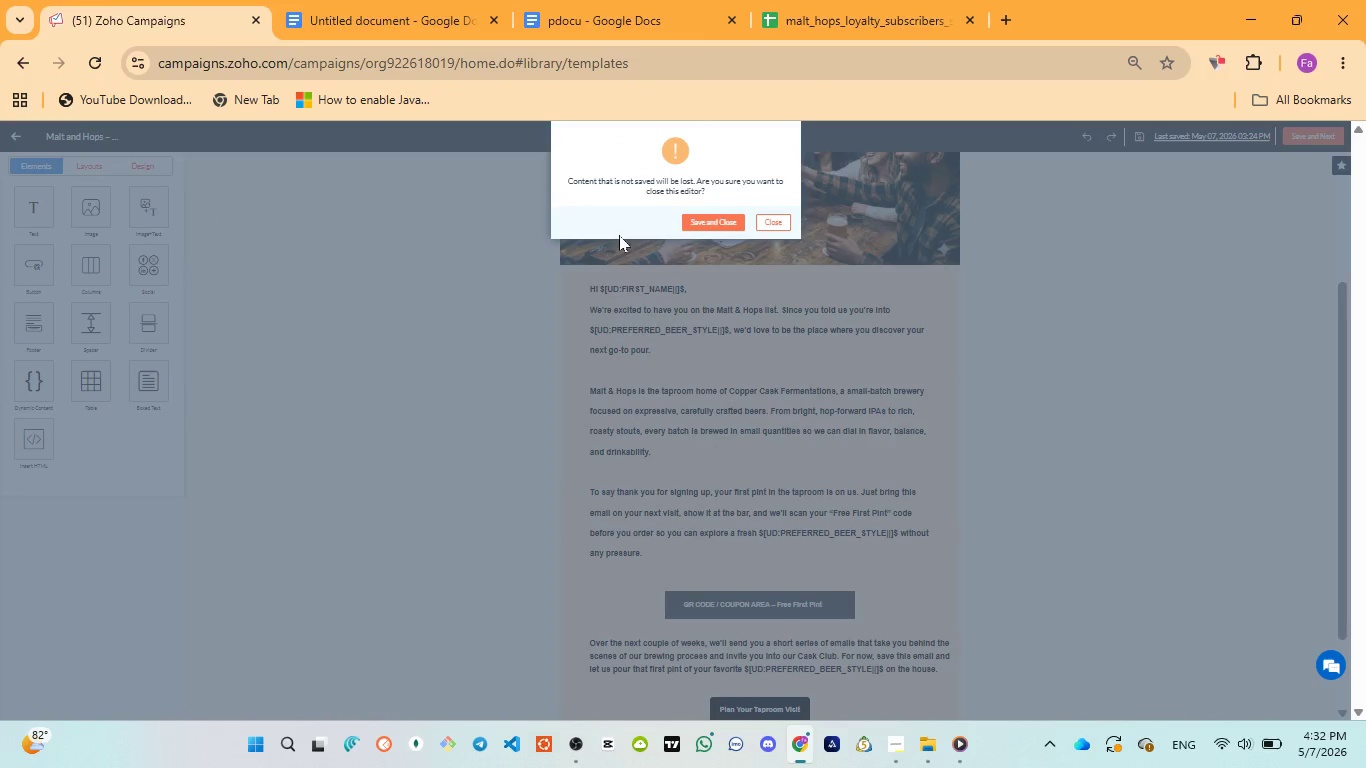 
left_click([692, 221])
 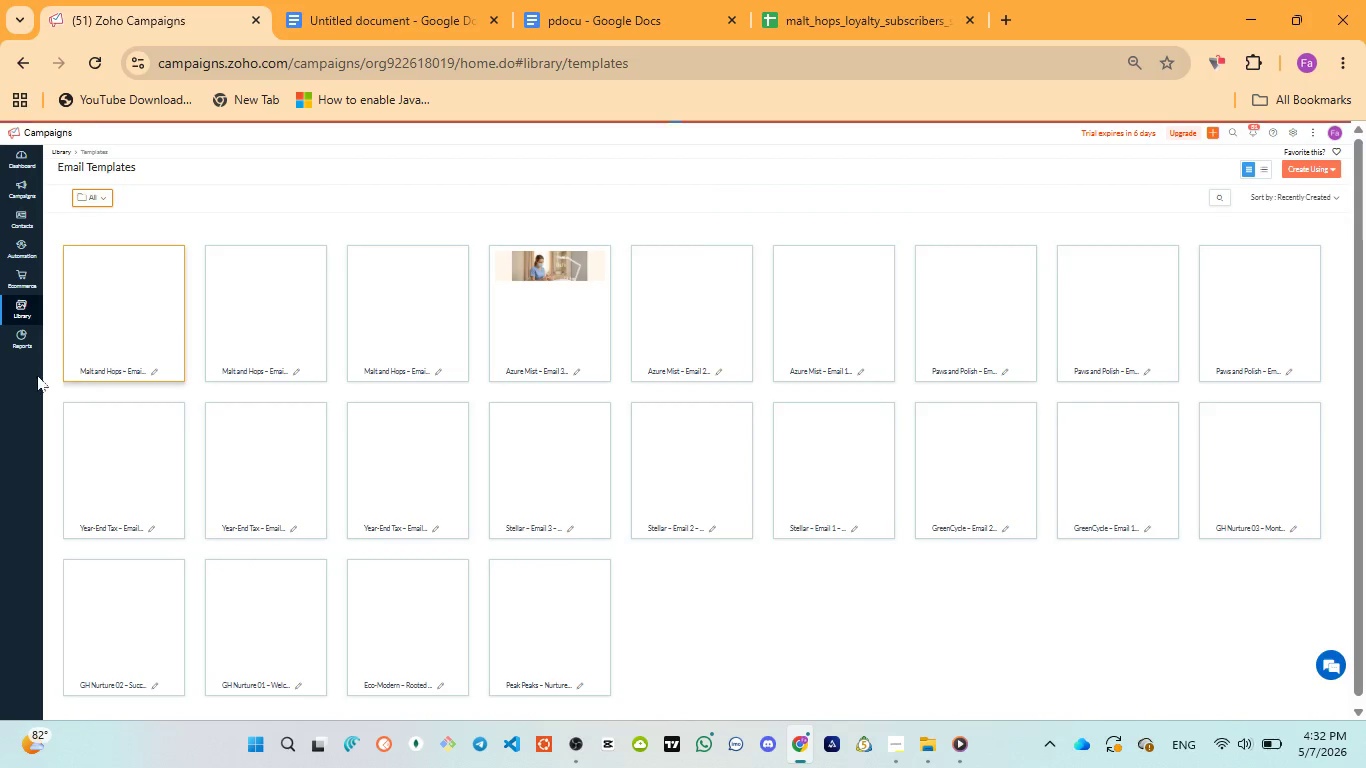 
wait(5.77)
 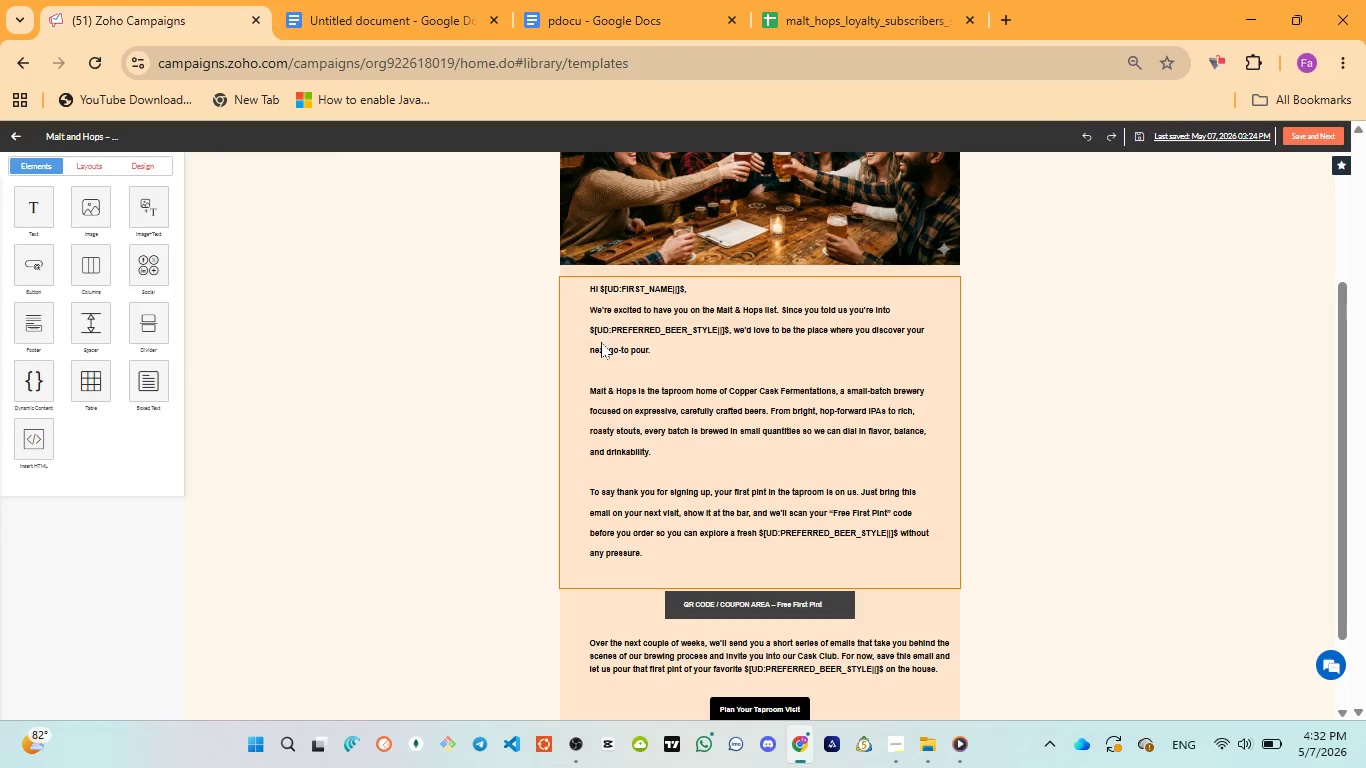 
left_click([283, 344])
 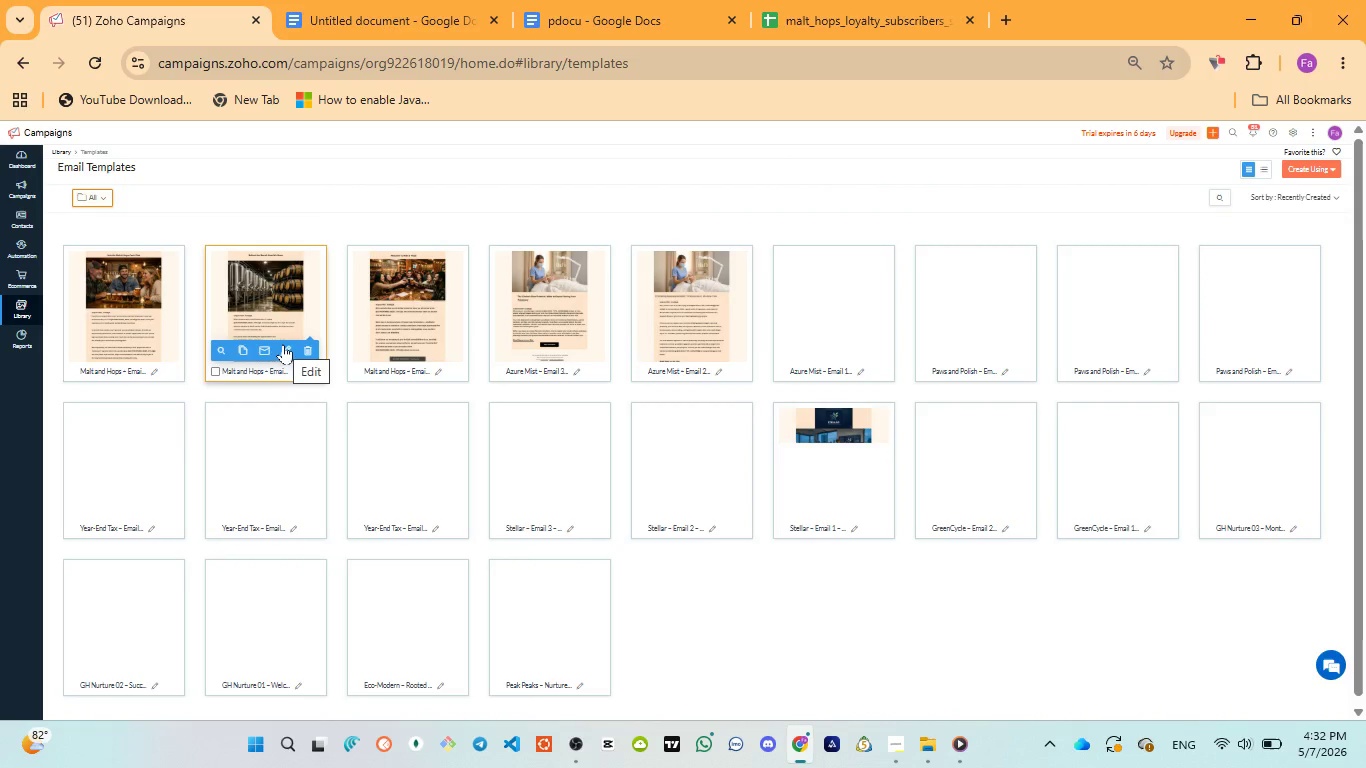 
wait(7.73)
 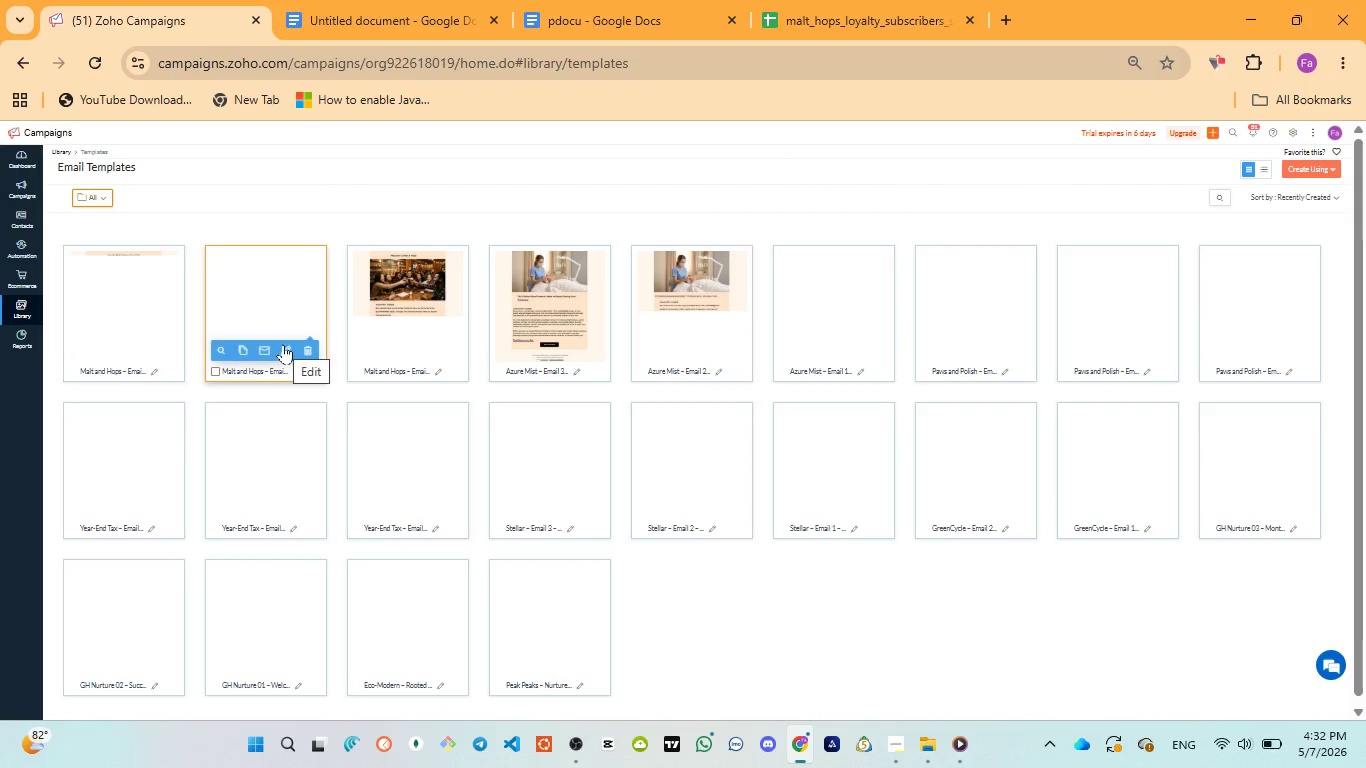 
left_click([286, 344])
 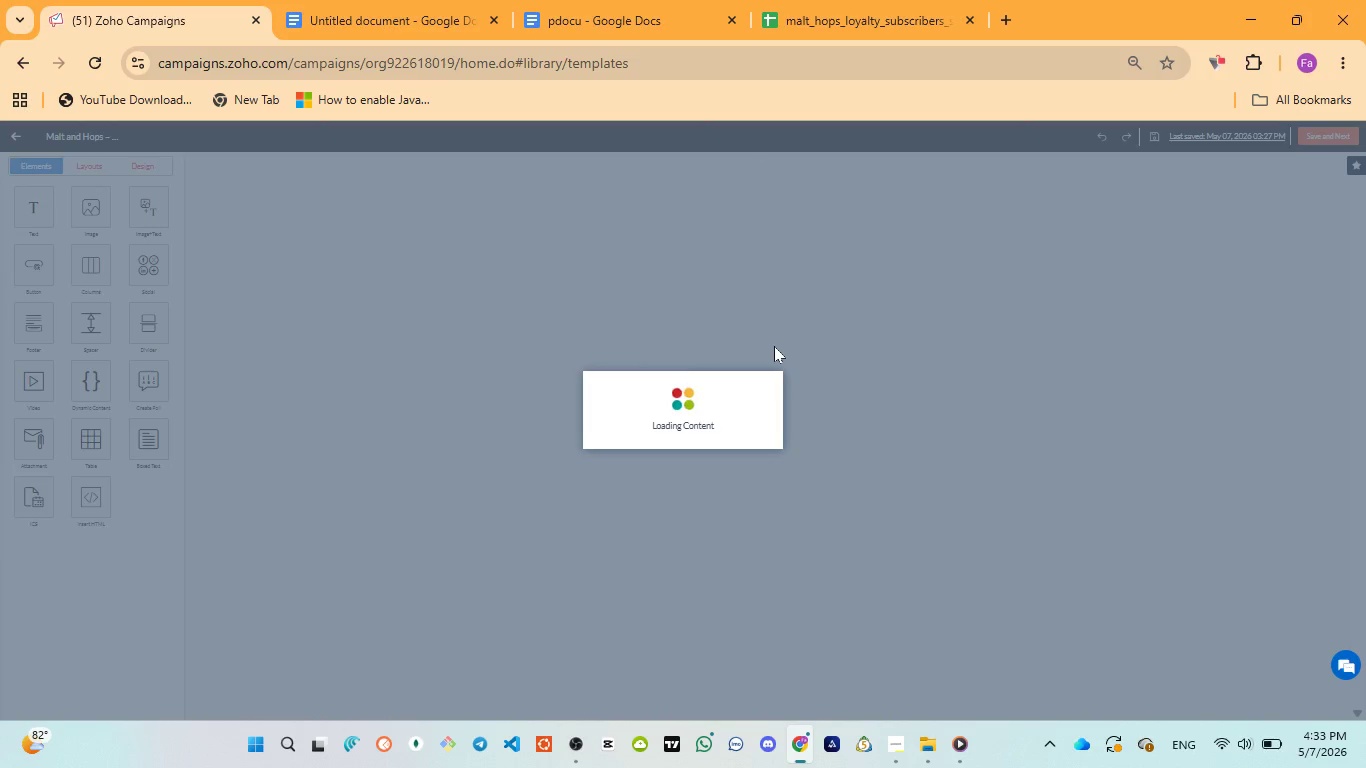 
wait(41.55)
 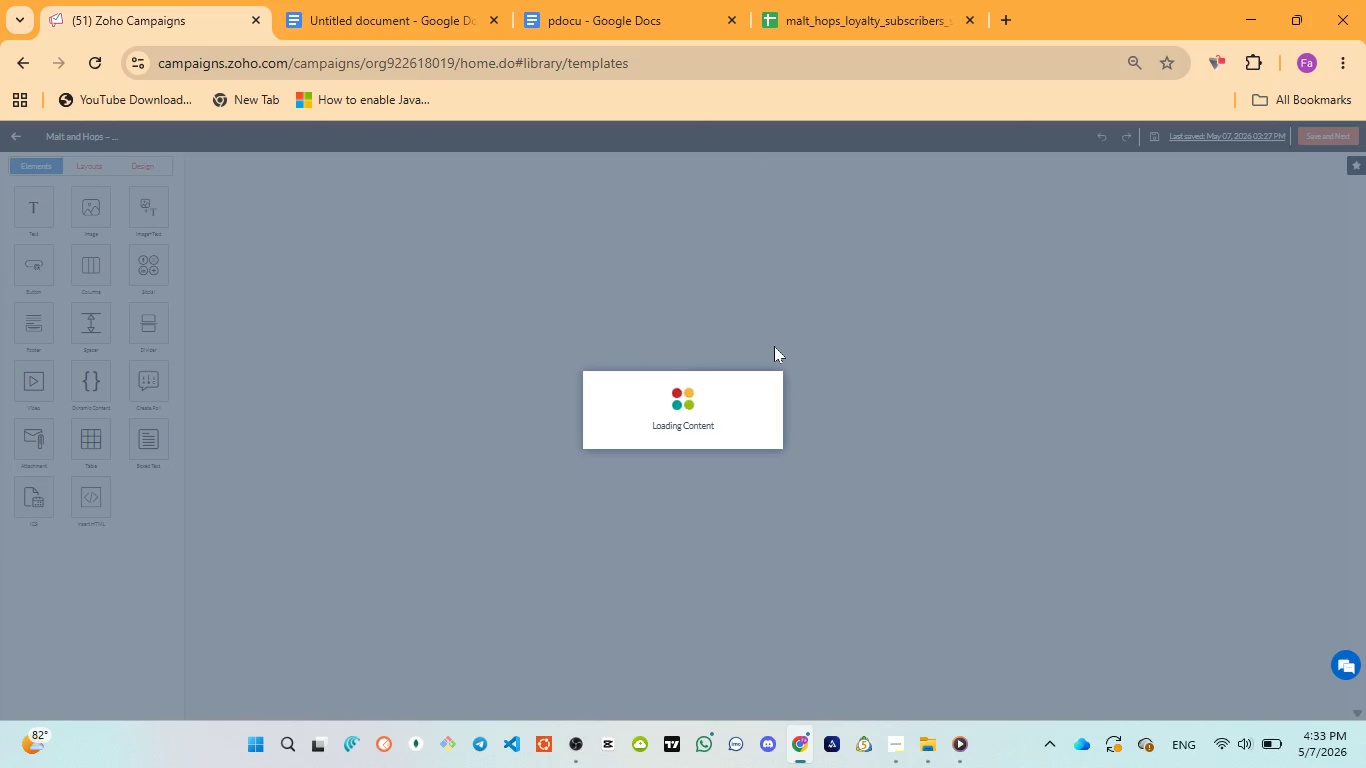 
scroll: coordinate [1070, 421], scroll_direction: down, amount: 3.0
 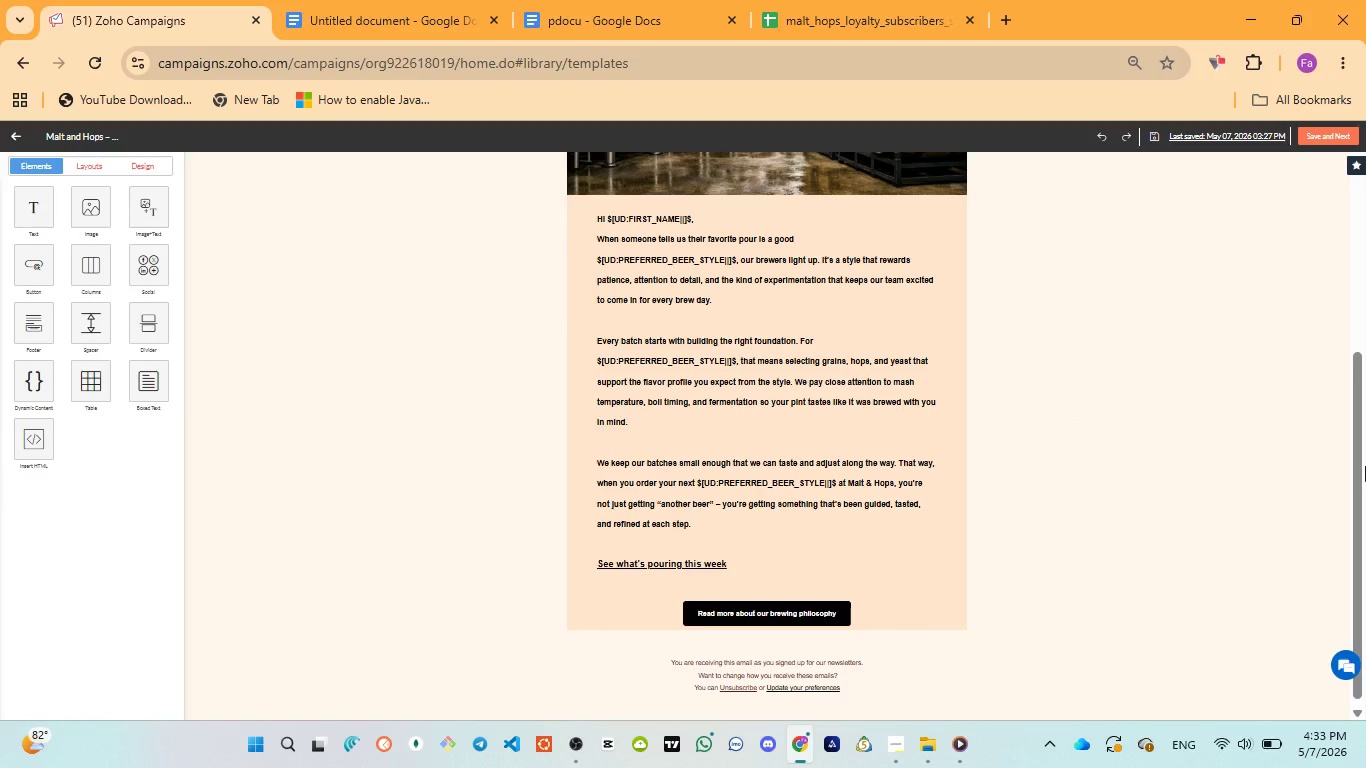 
left_click_drag(start_coordinate=[1359, 465], to_coordinate=[1346, 415])
 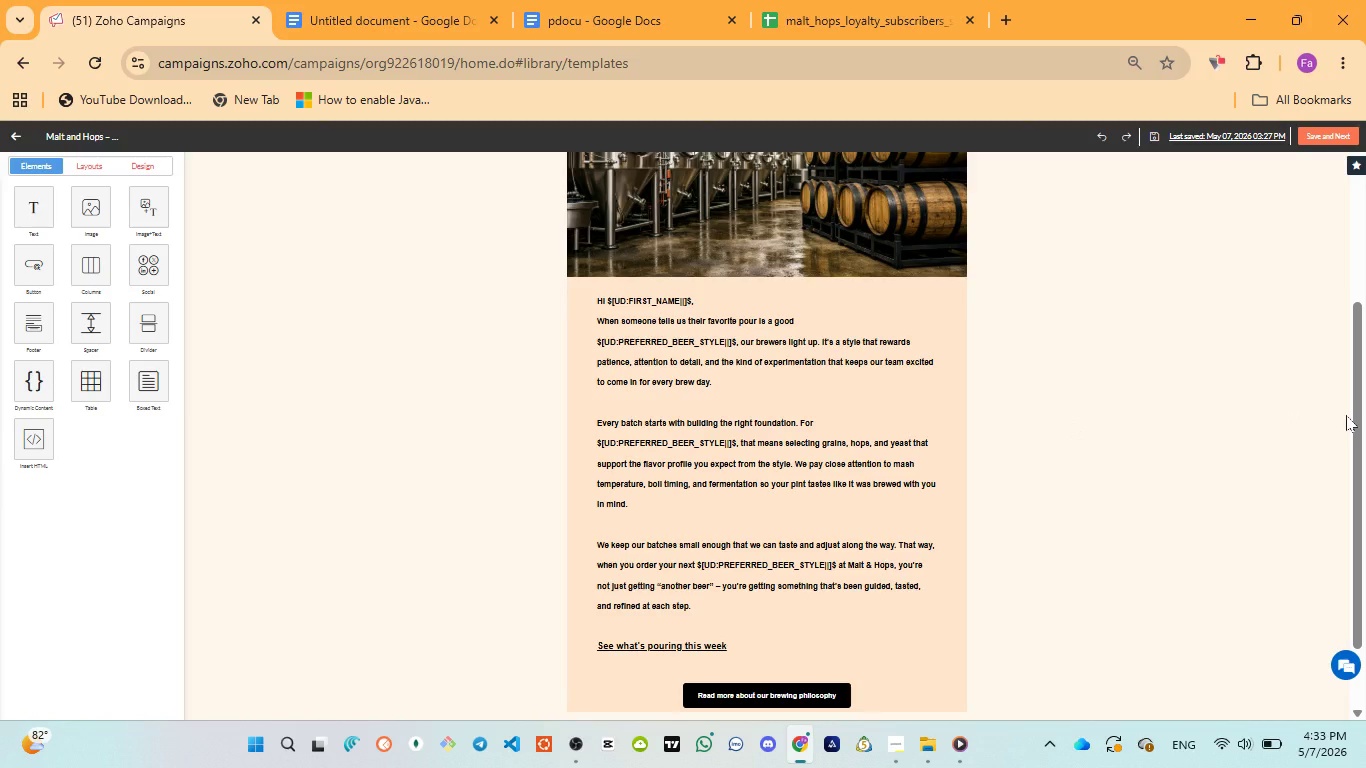 
key(Meta+MetaLeft)
 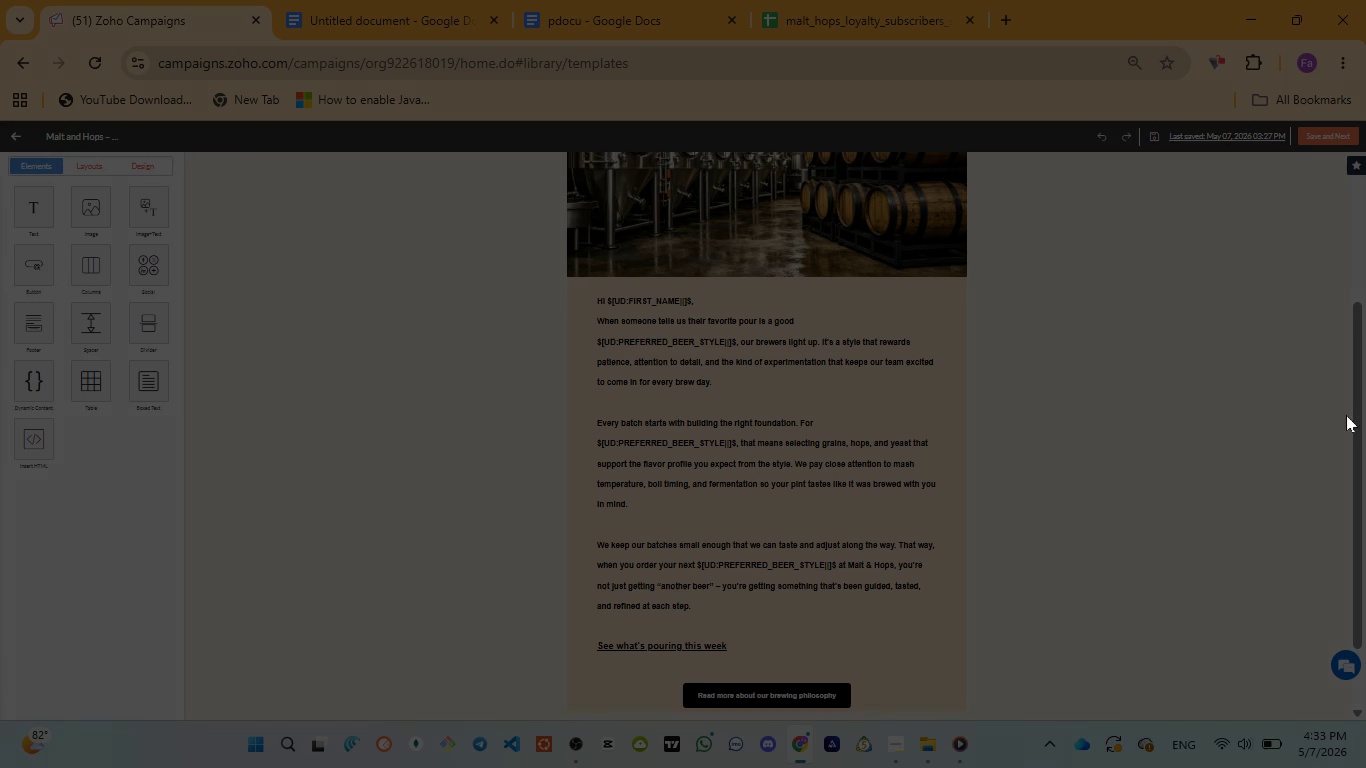 
key(Meta+PrintScreen)
 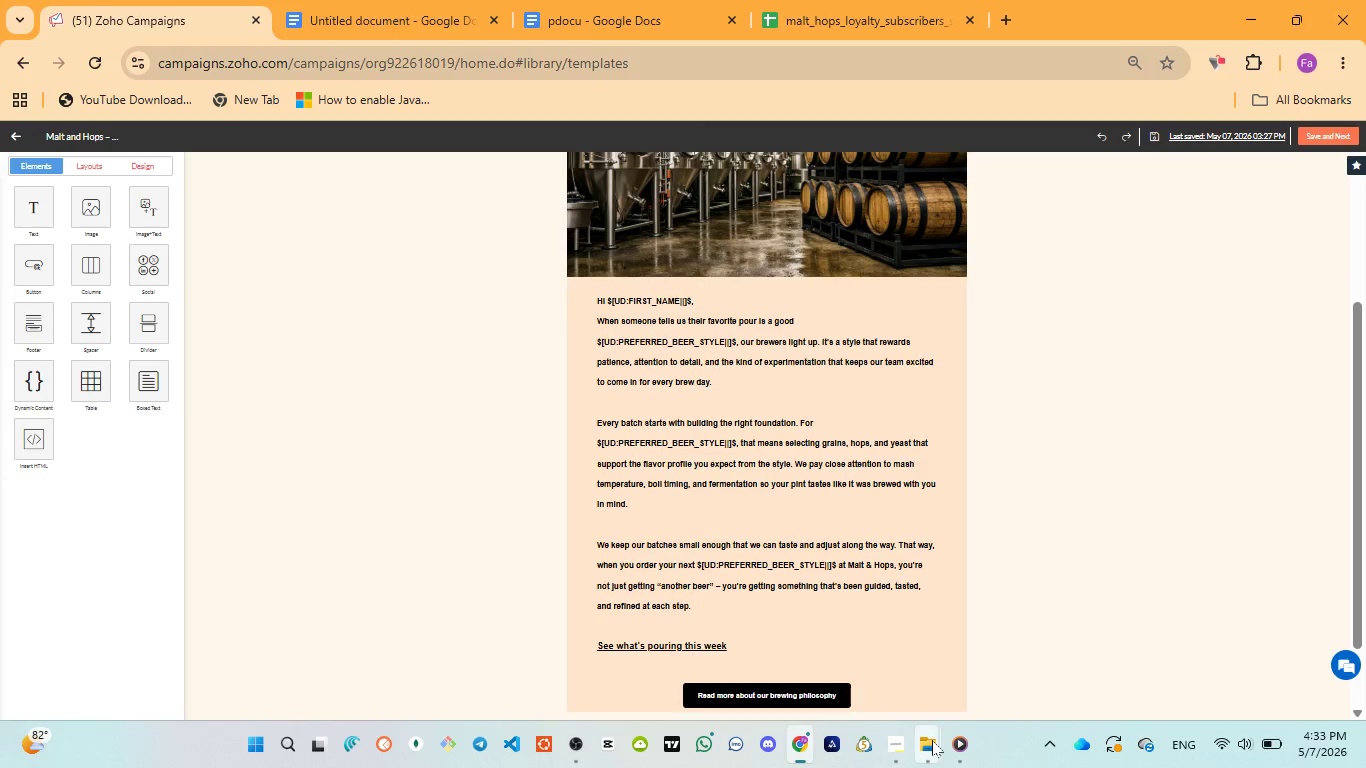 
left_click([919, 677])
 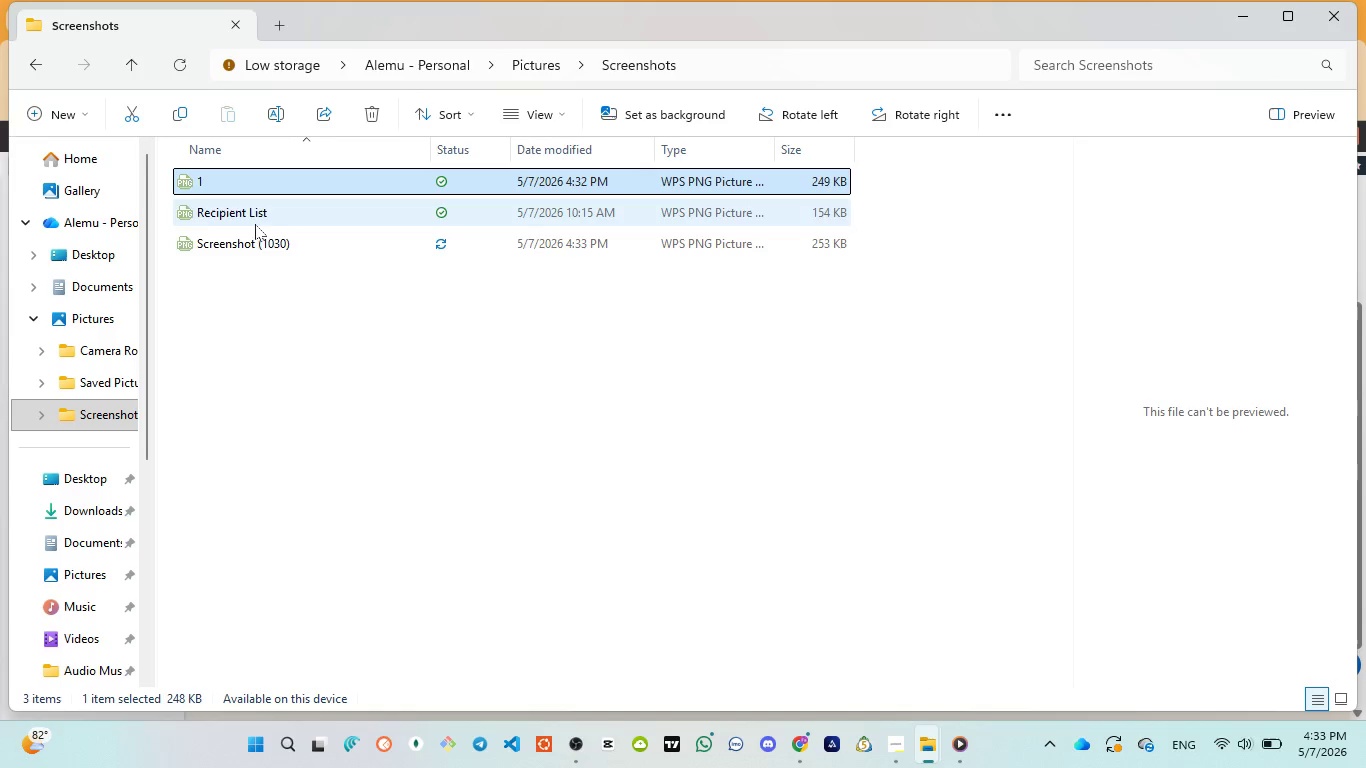 
left_click([251, 251])
 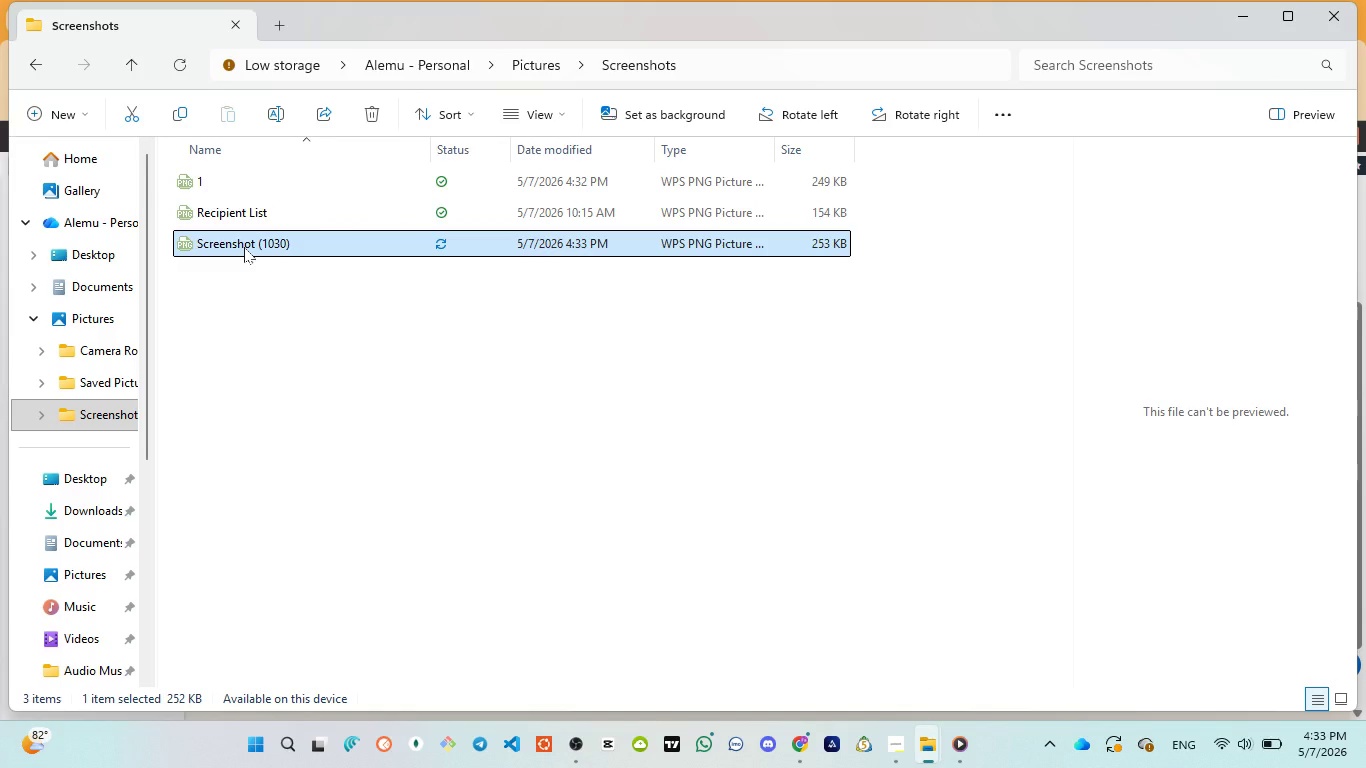 
left_click([244, 247])
 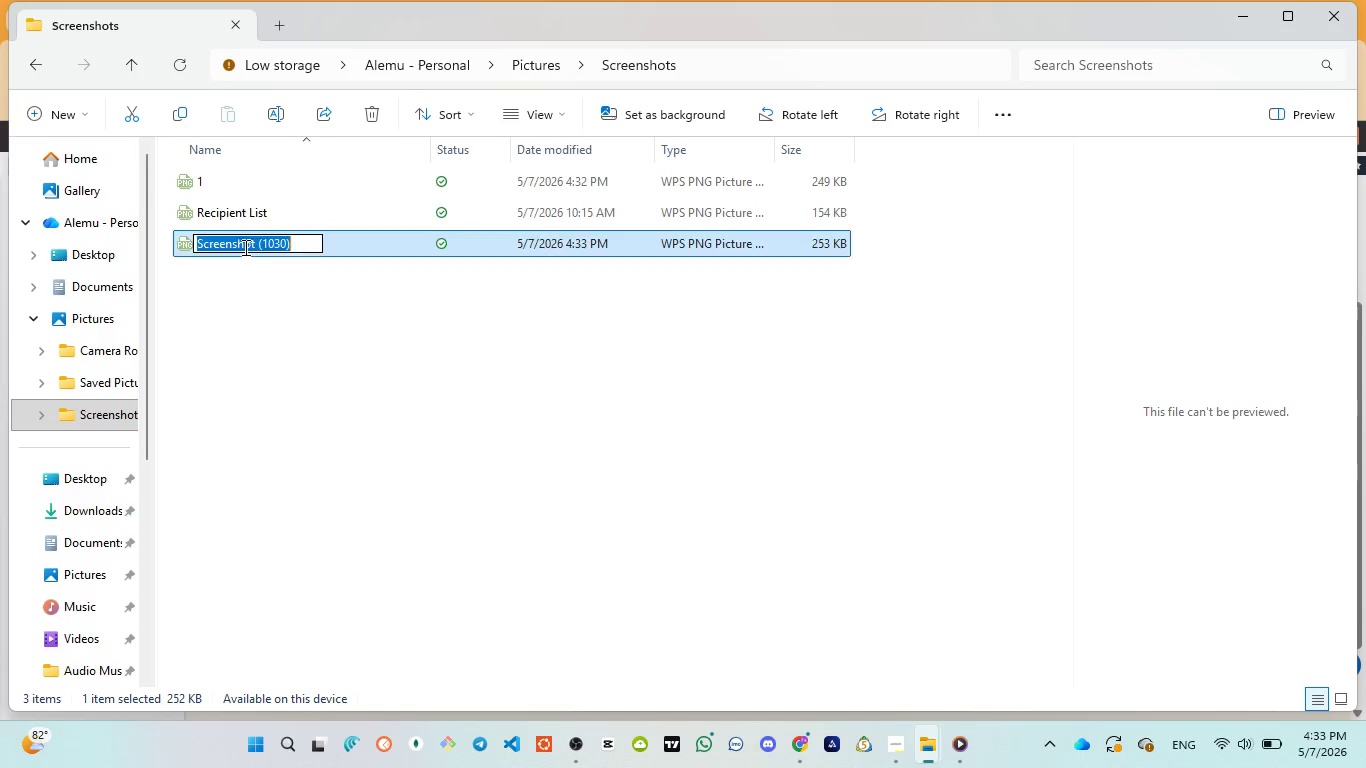 
key(2)
 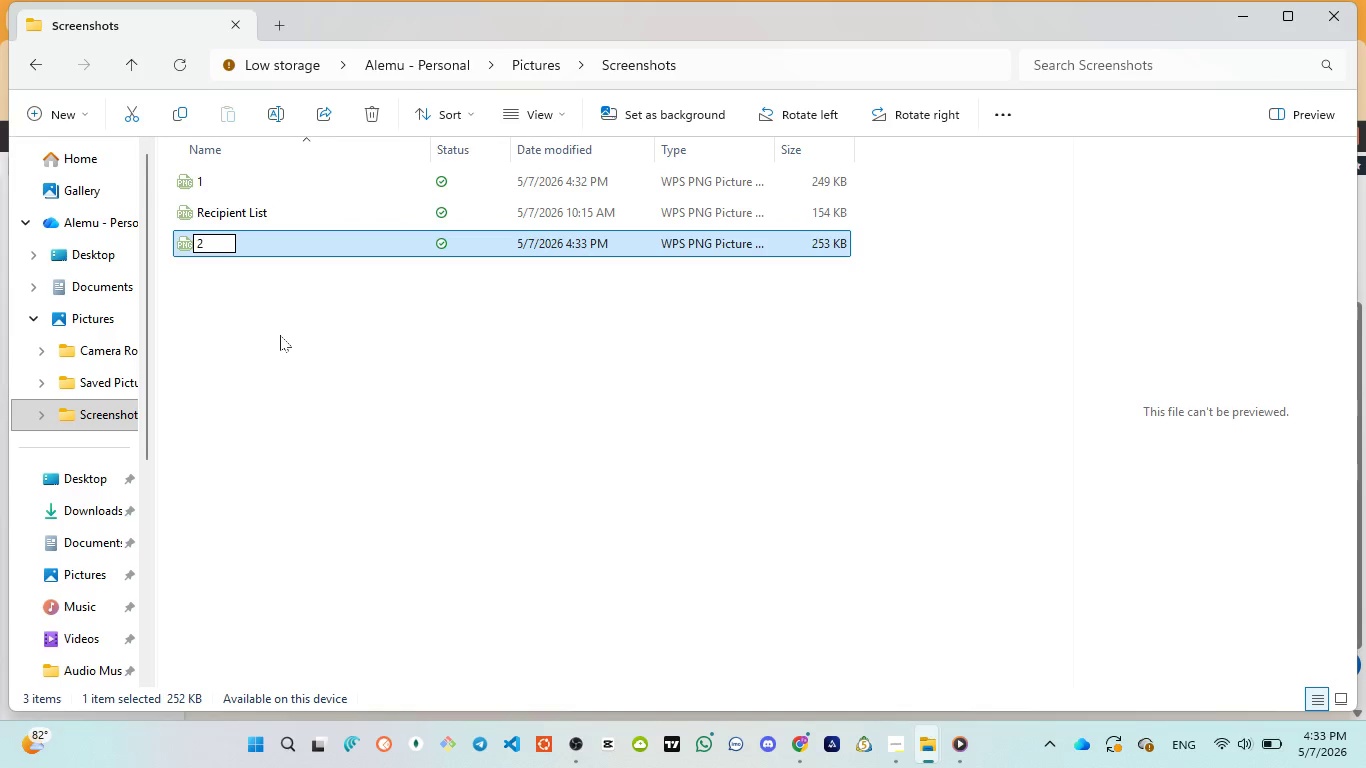 
left_click([280, 335])
 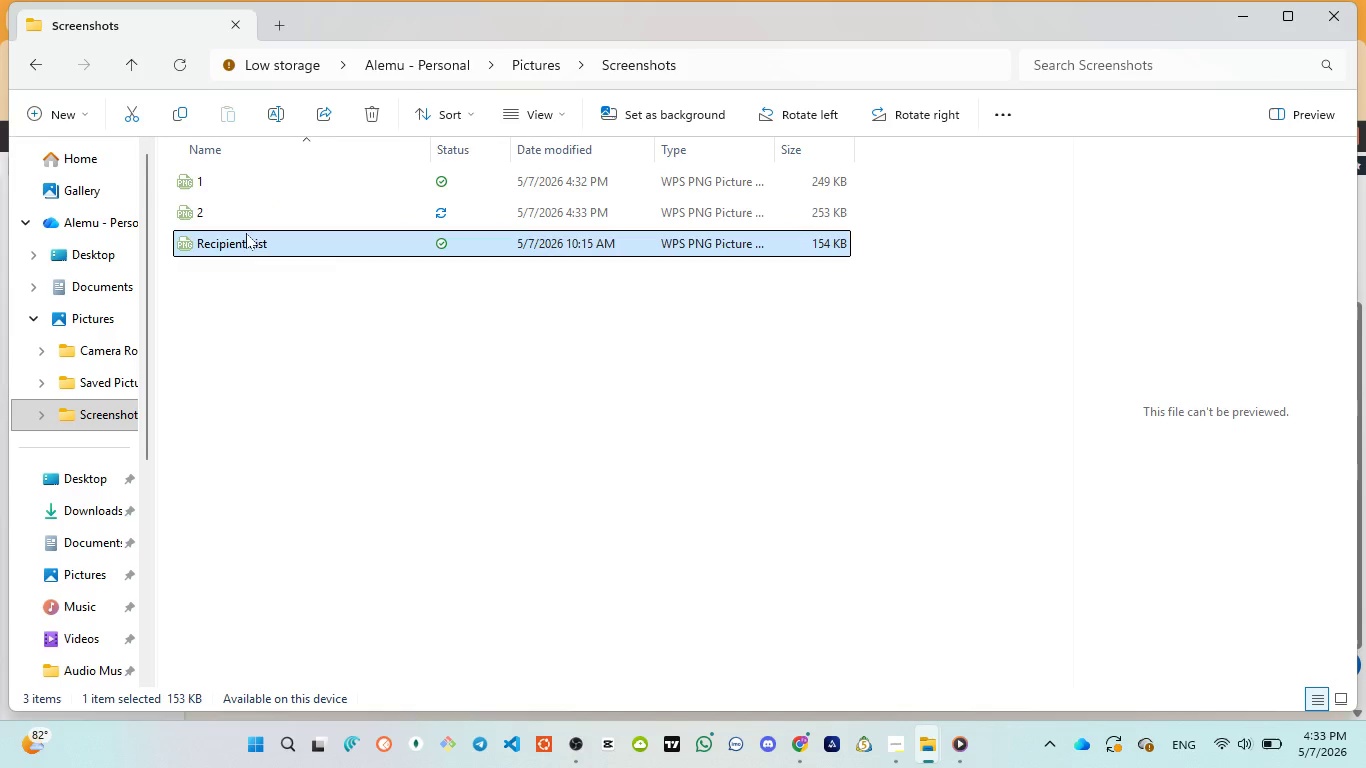 
double_click([227, 212])
 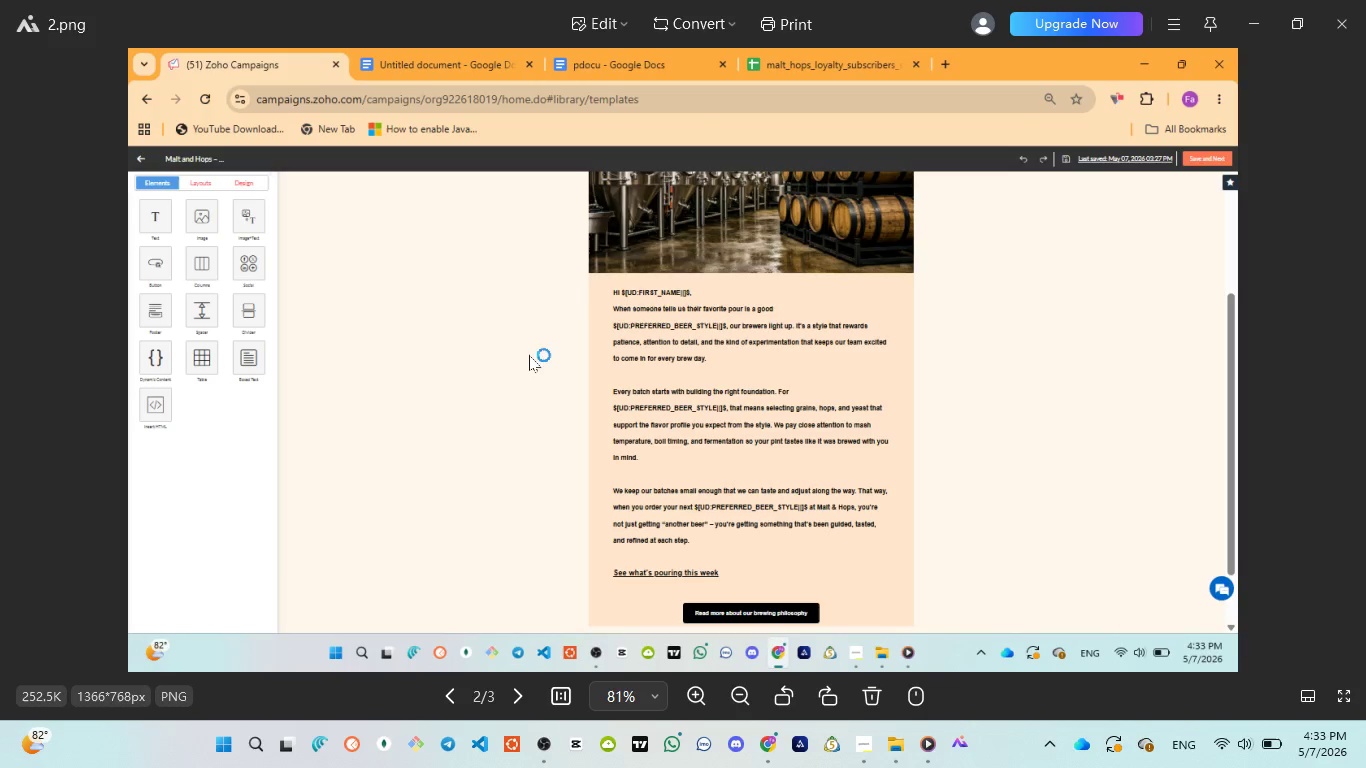 
scroll: coordinate [781, 481], scroll_direction: up, amount: 10.0
 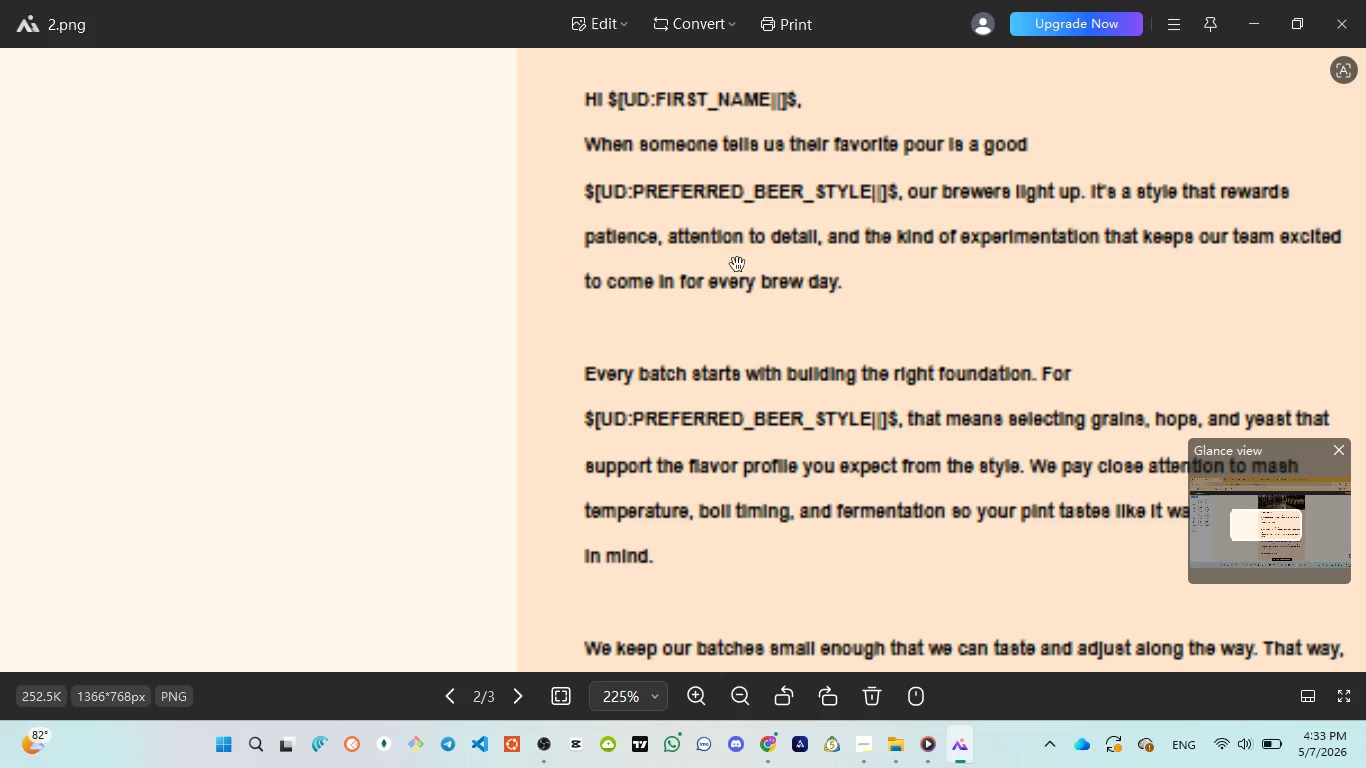 
scroll: coordinate [802, 409], scroll_direction: down, amount: 6.0
 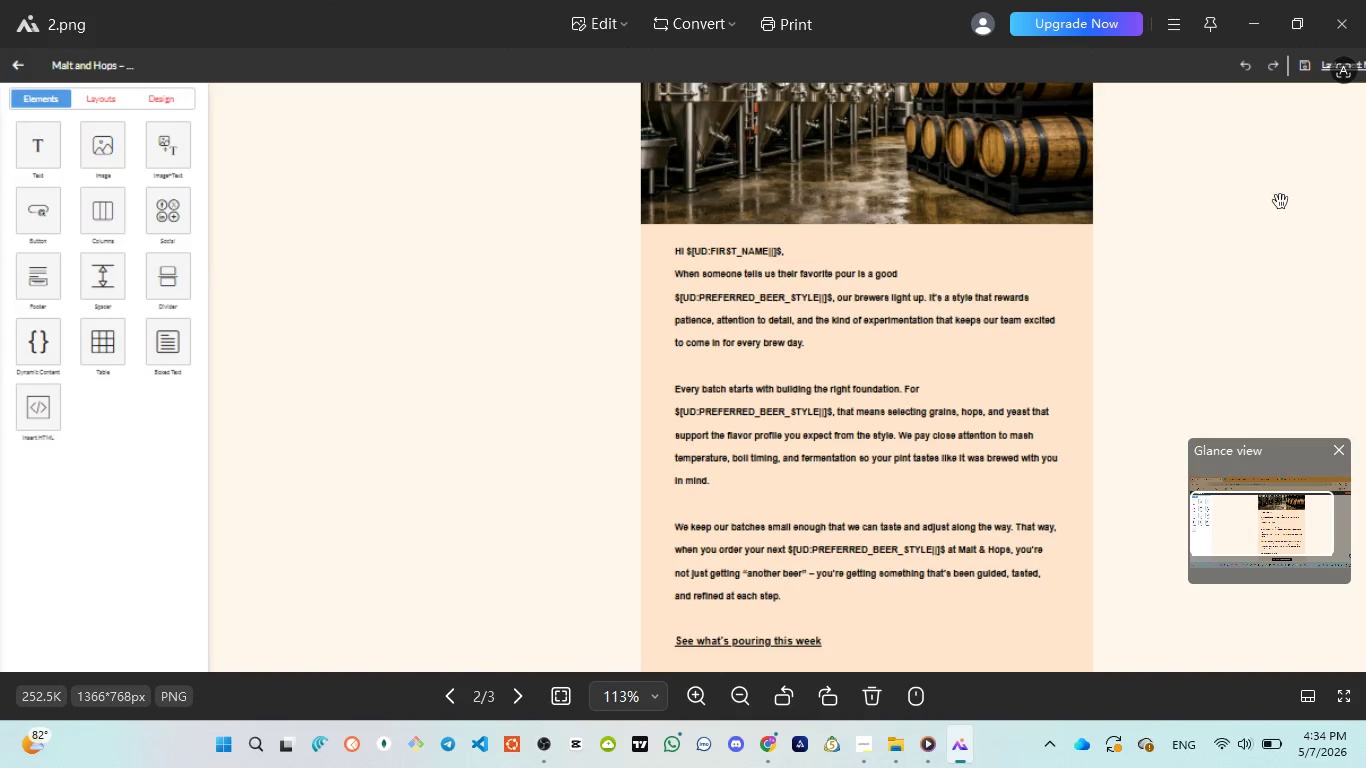 
left_click([1335, 30])
 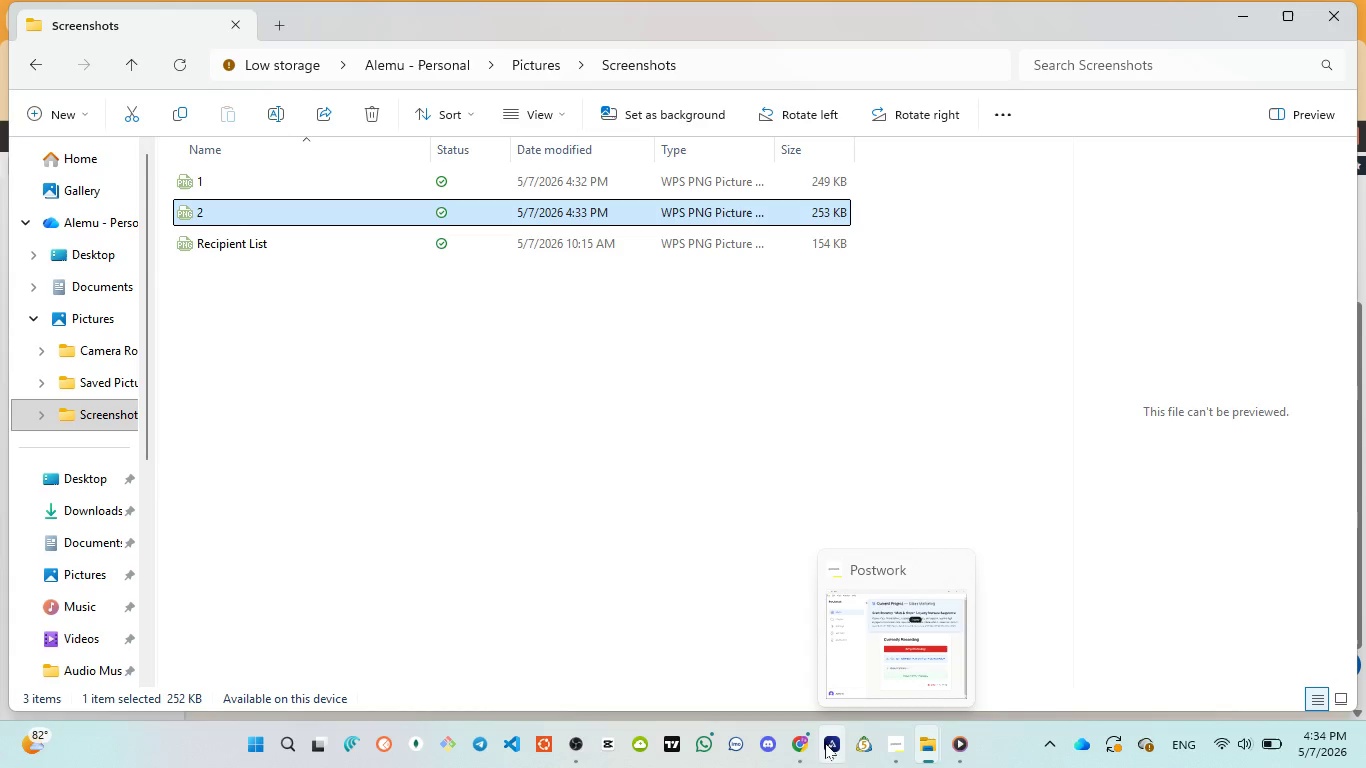 
left_click([792, 635])
 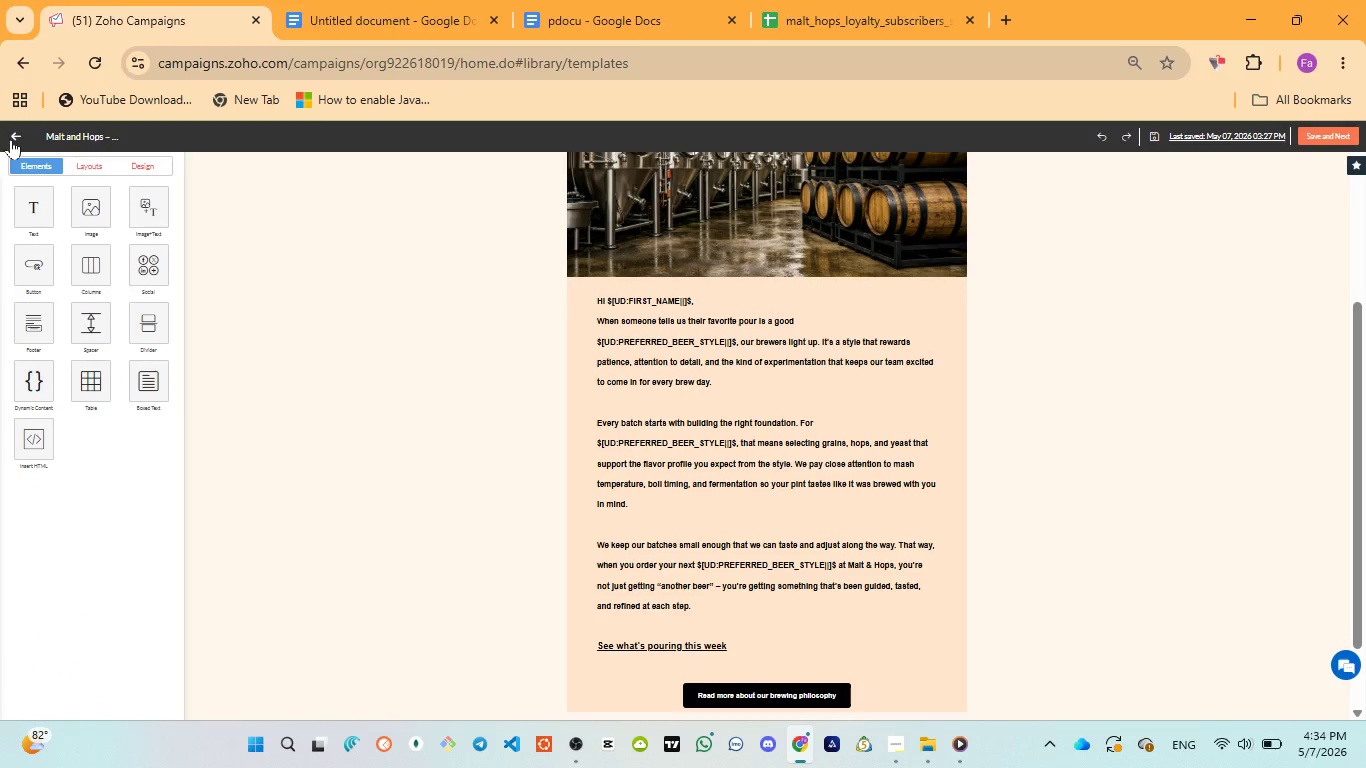 
left_click([13, 136])
 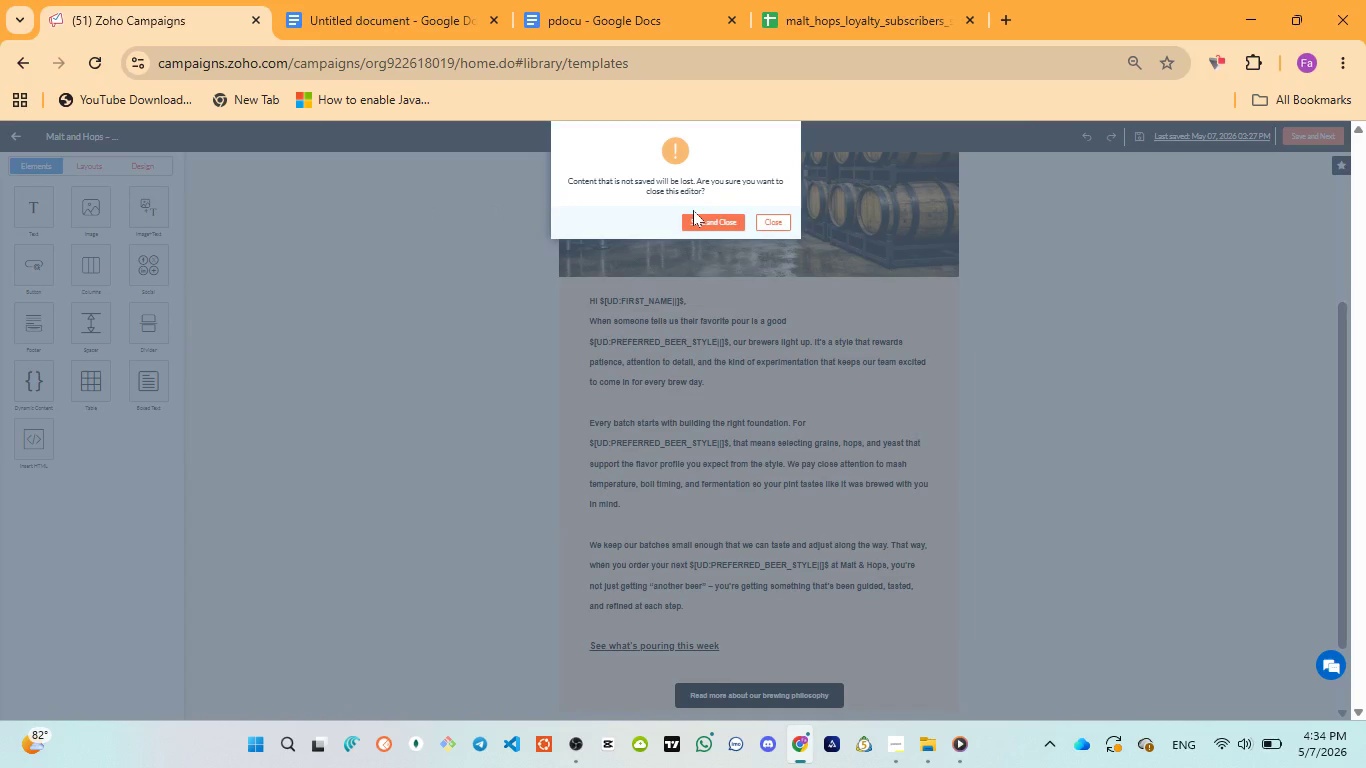 
left_click([700, 218])
 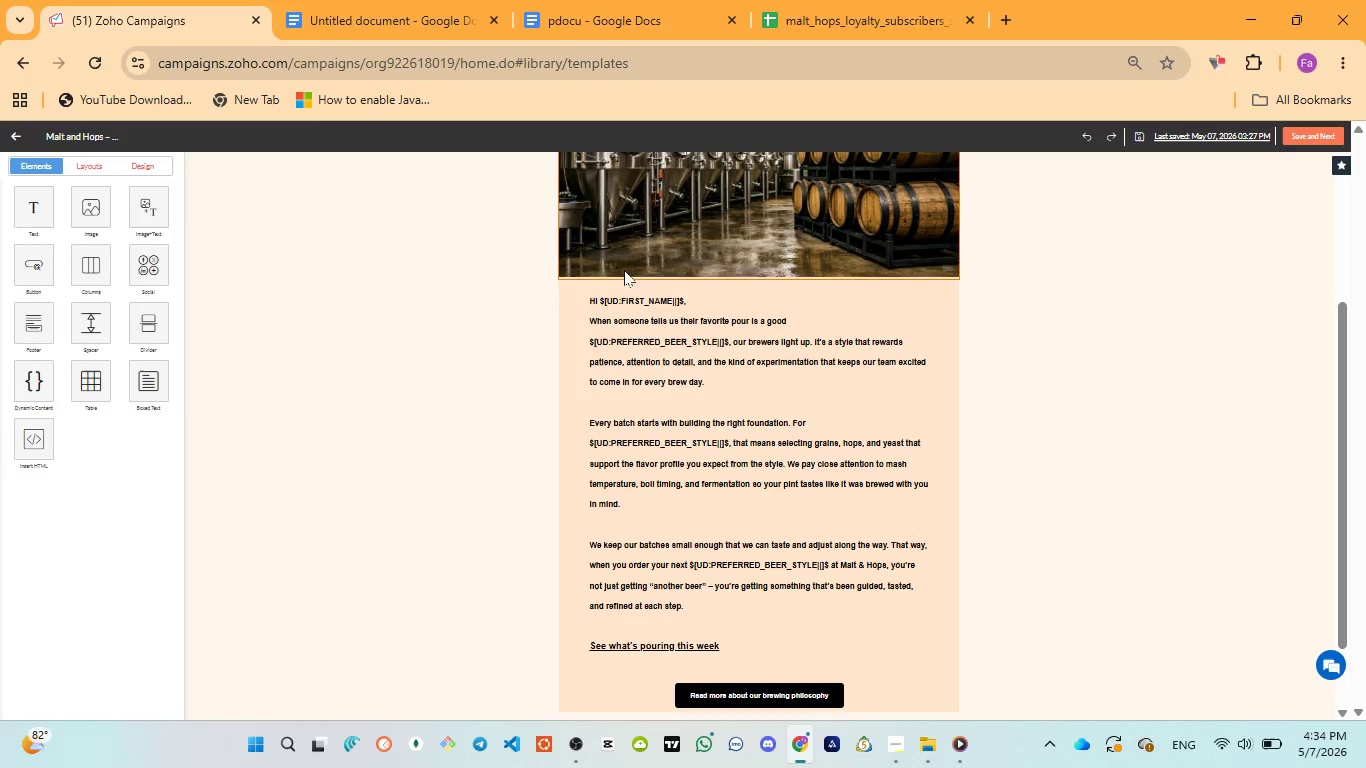 
mouse_move([373, 334])
 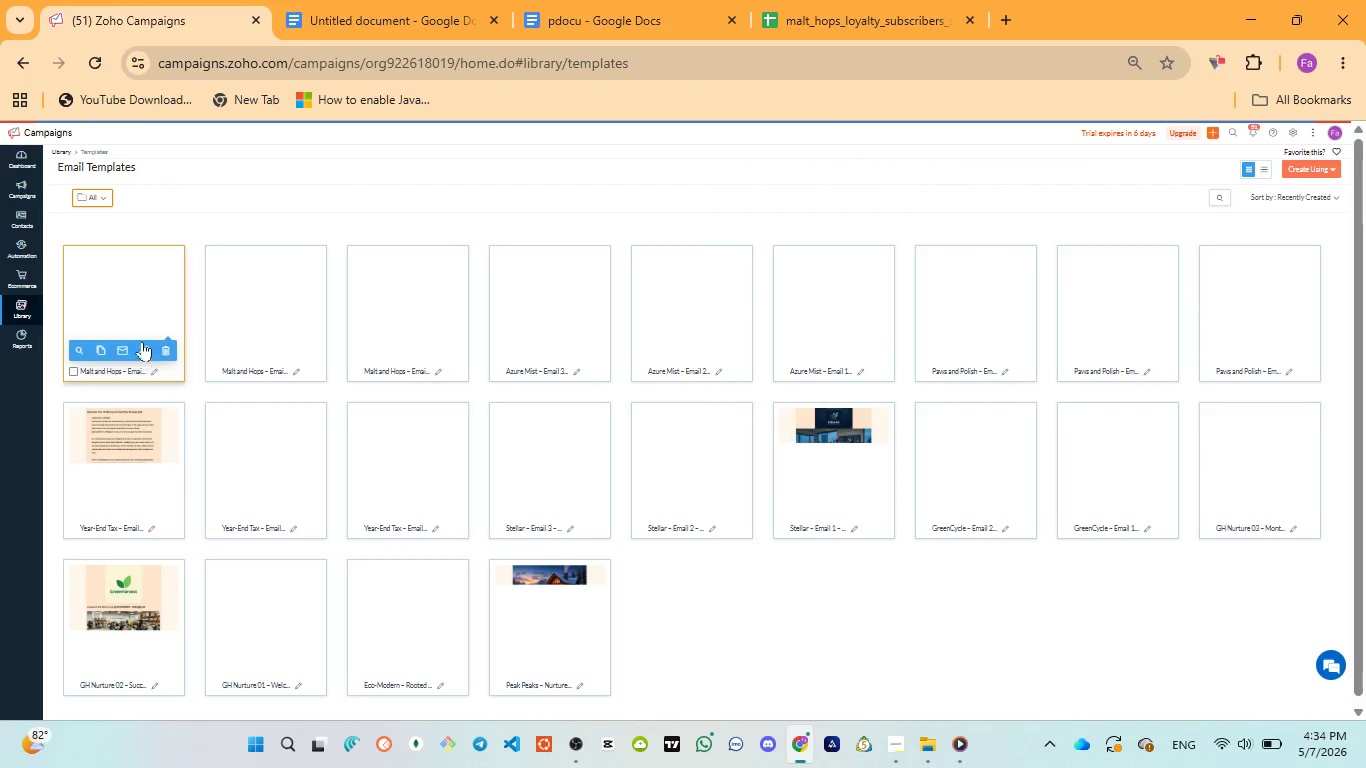 
left_click([141, 339])
 